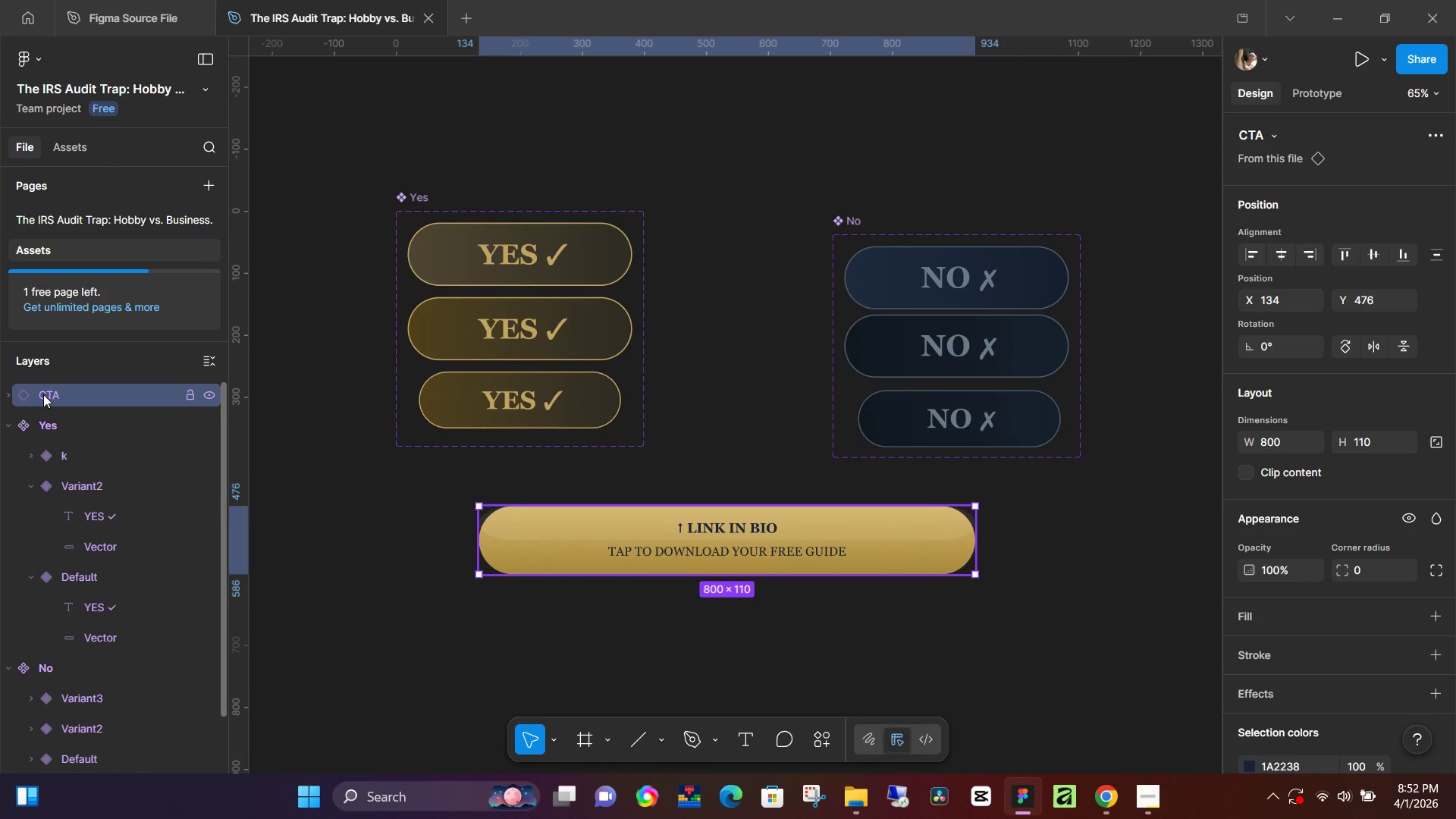 
left_click([7, 419])
 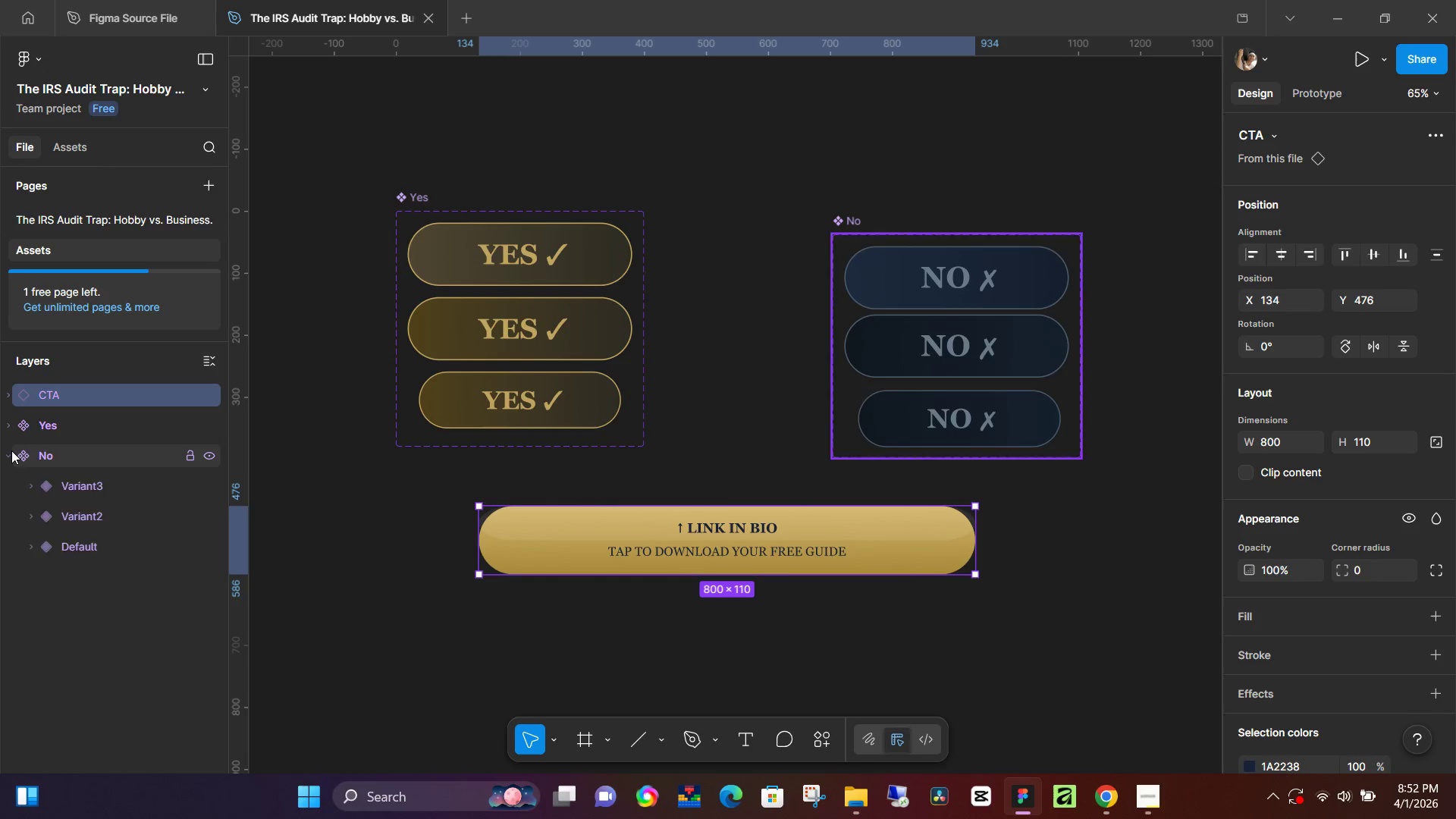 
left_click([11, 450])
 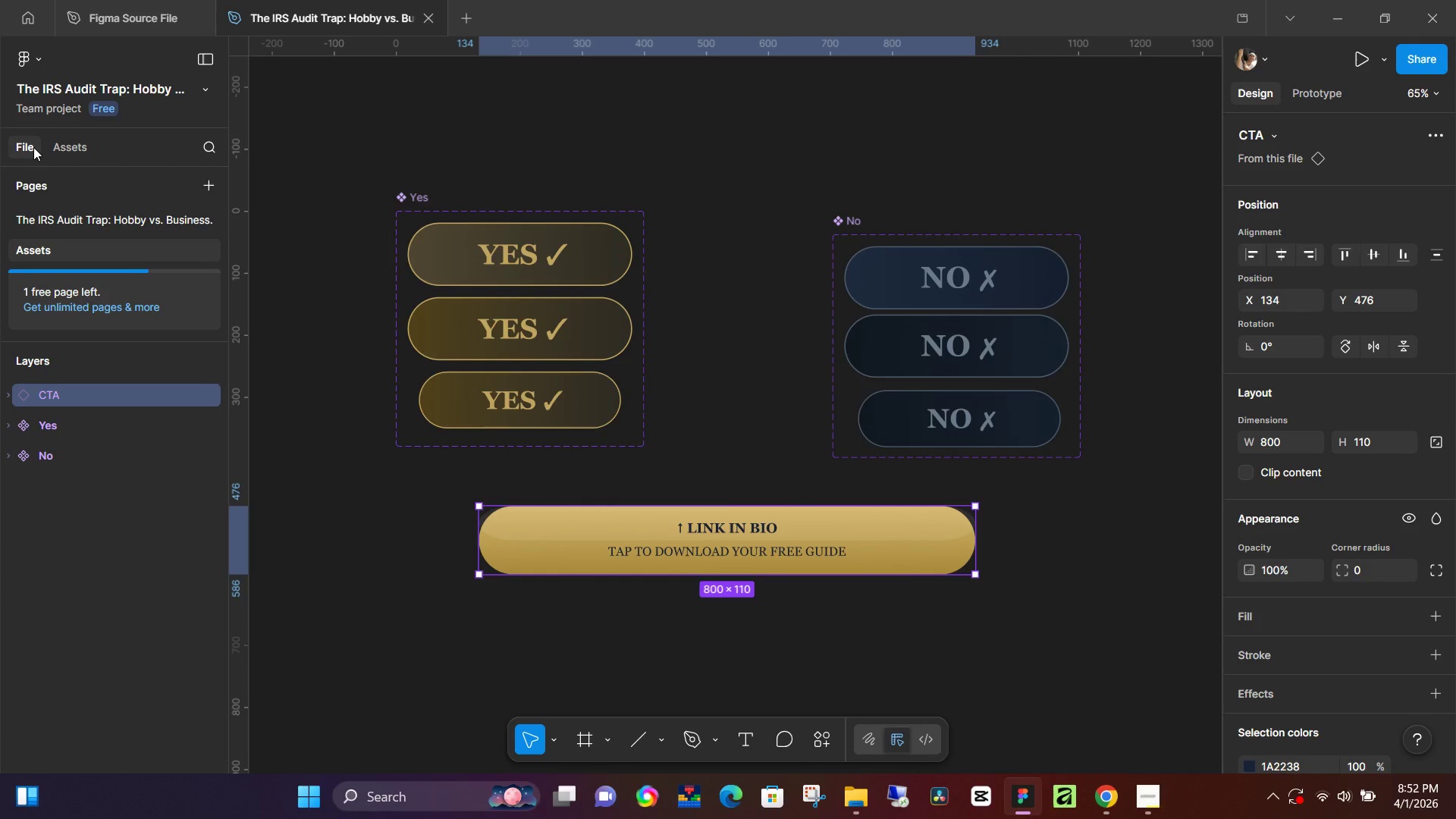 
left_click([33, 147])
 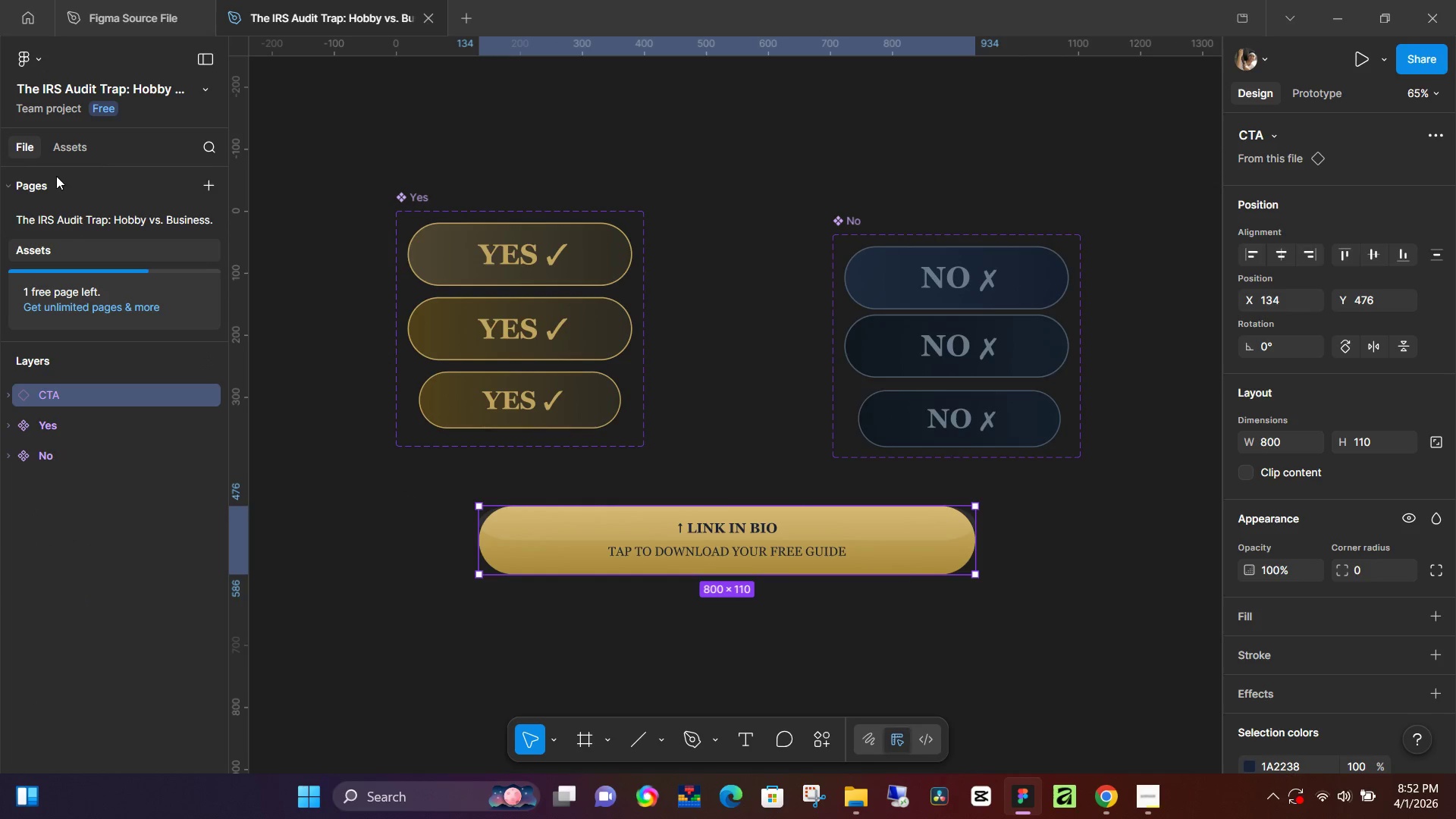 
left_click([54, 171])
 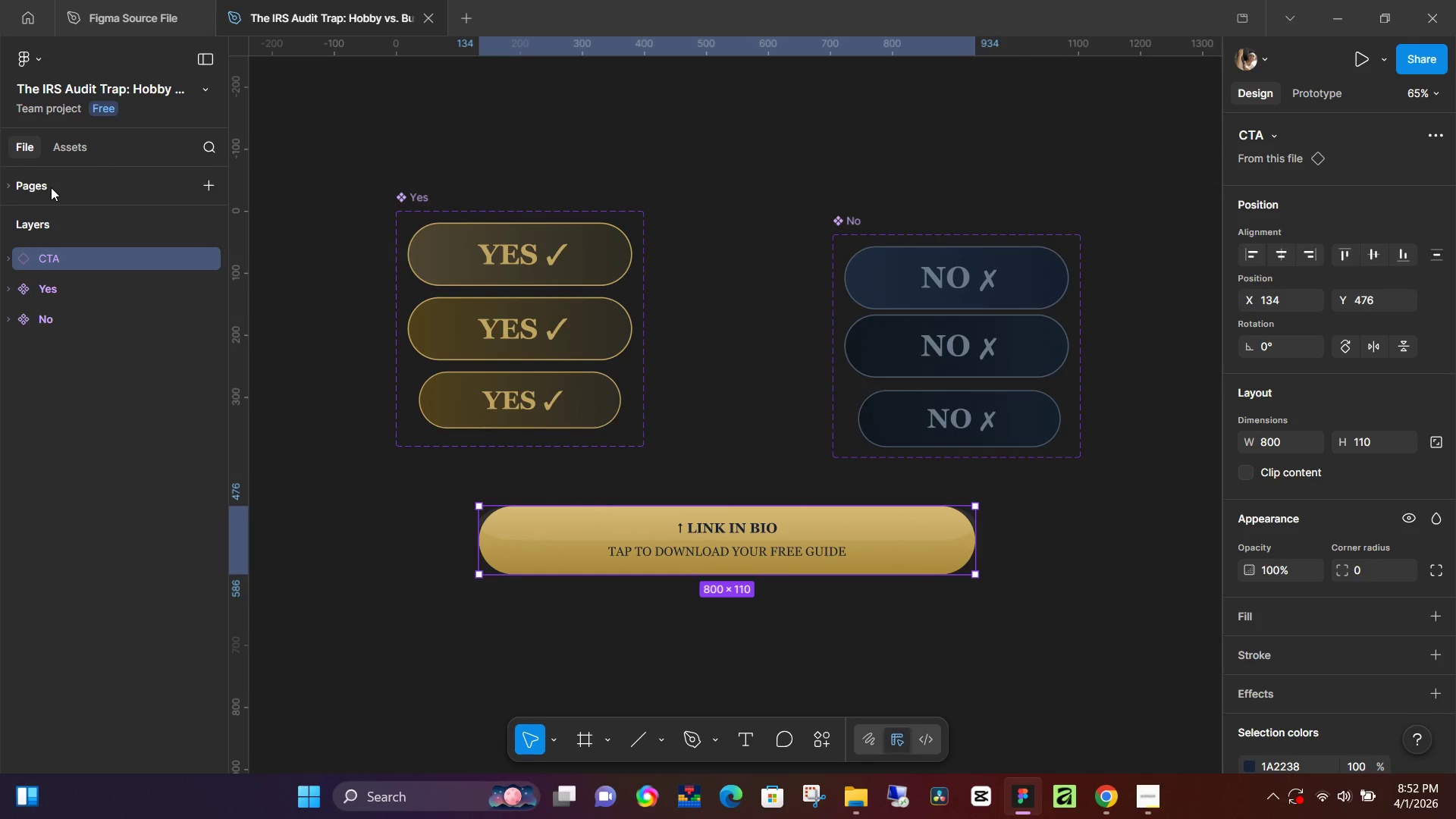 
left_click([51, 187])
 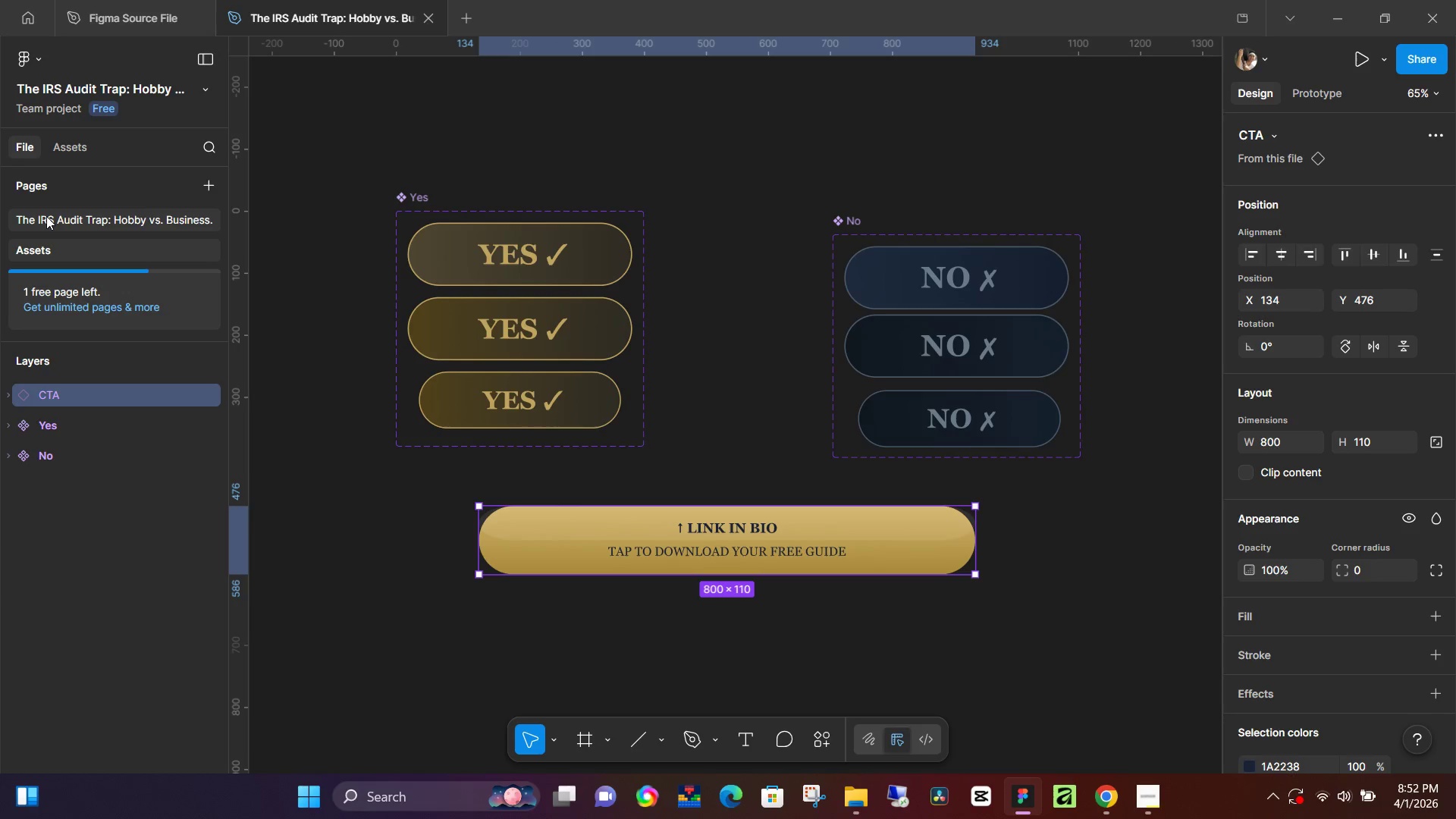 
left_click([46, 216])
 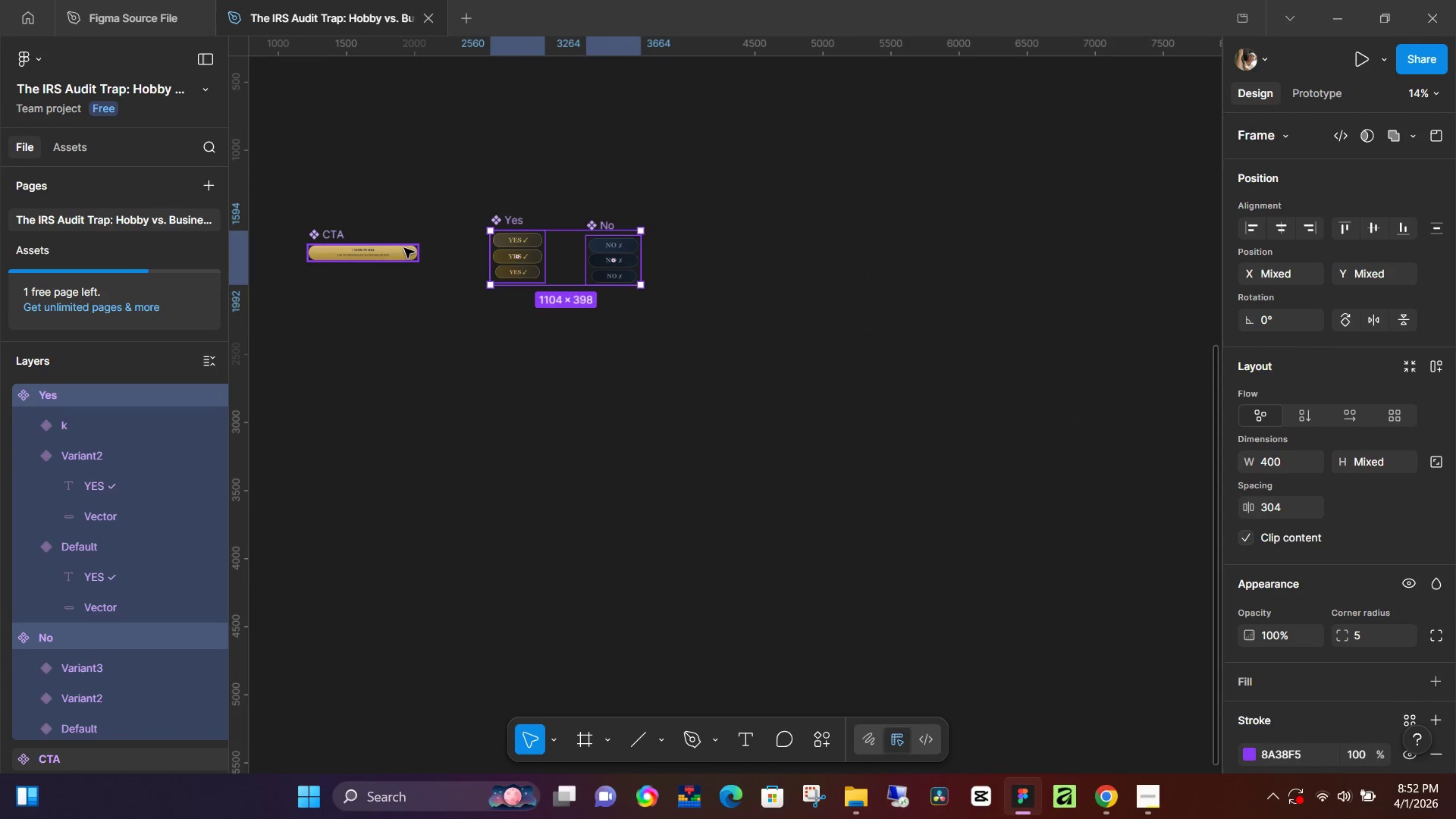 
left_click([378, 248])
 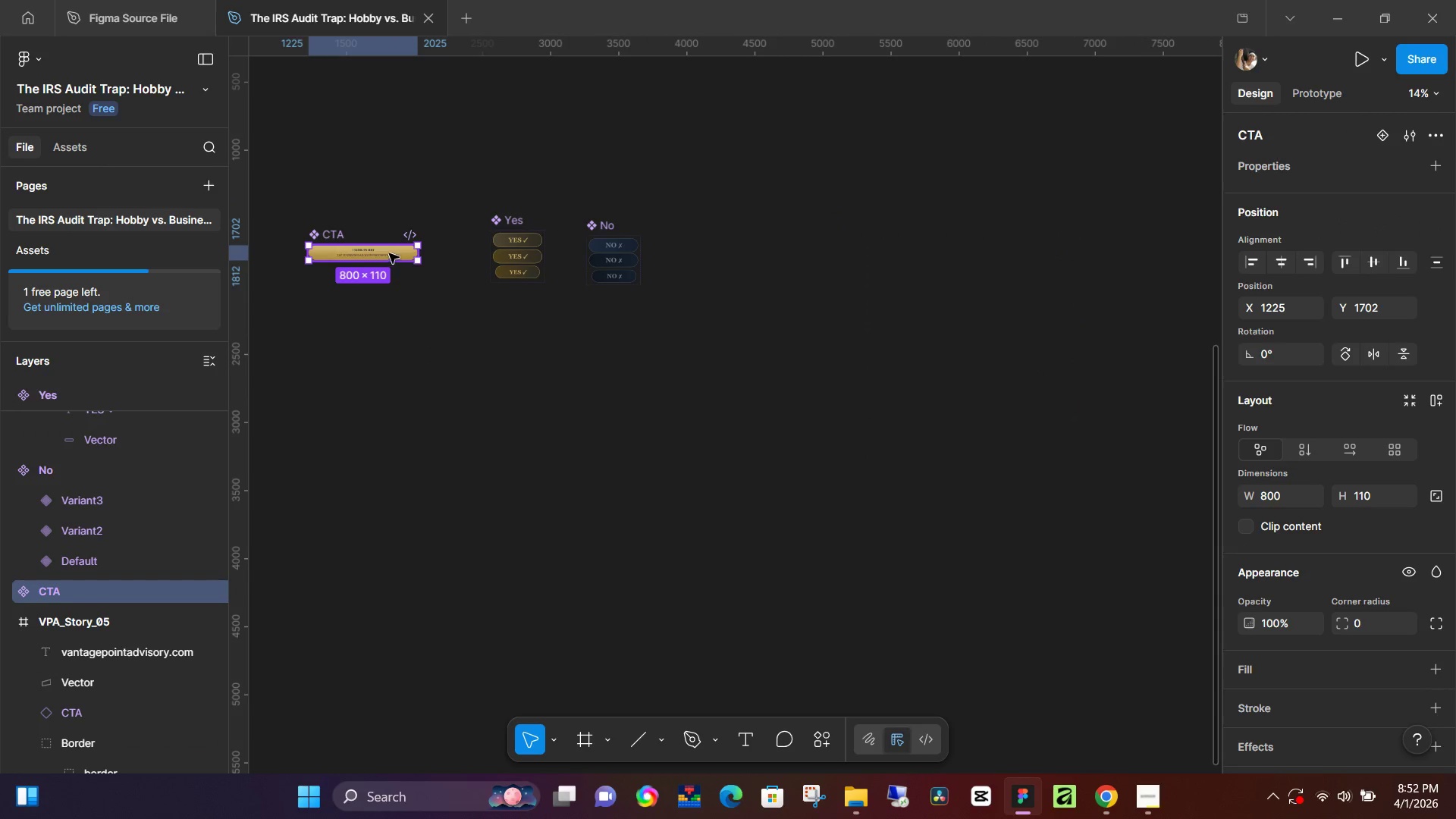 
left_click_drag(start_coordinate=[639, 185], to_coordinate=[376, 311])
 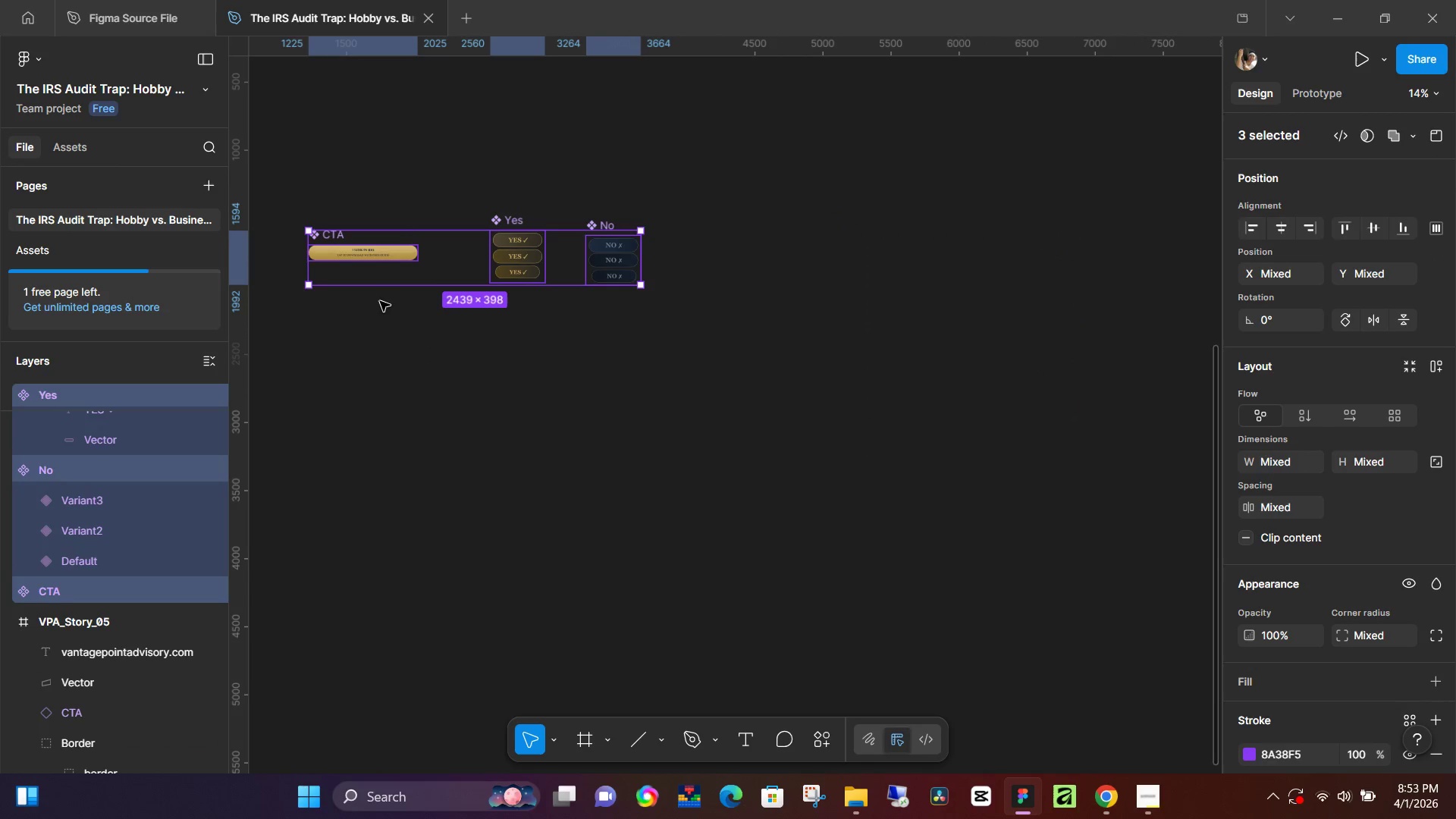 
key(Backspace)
 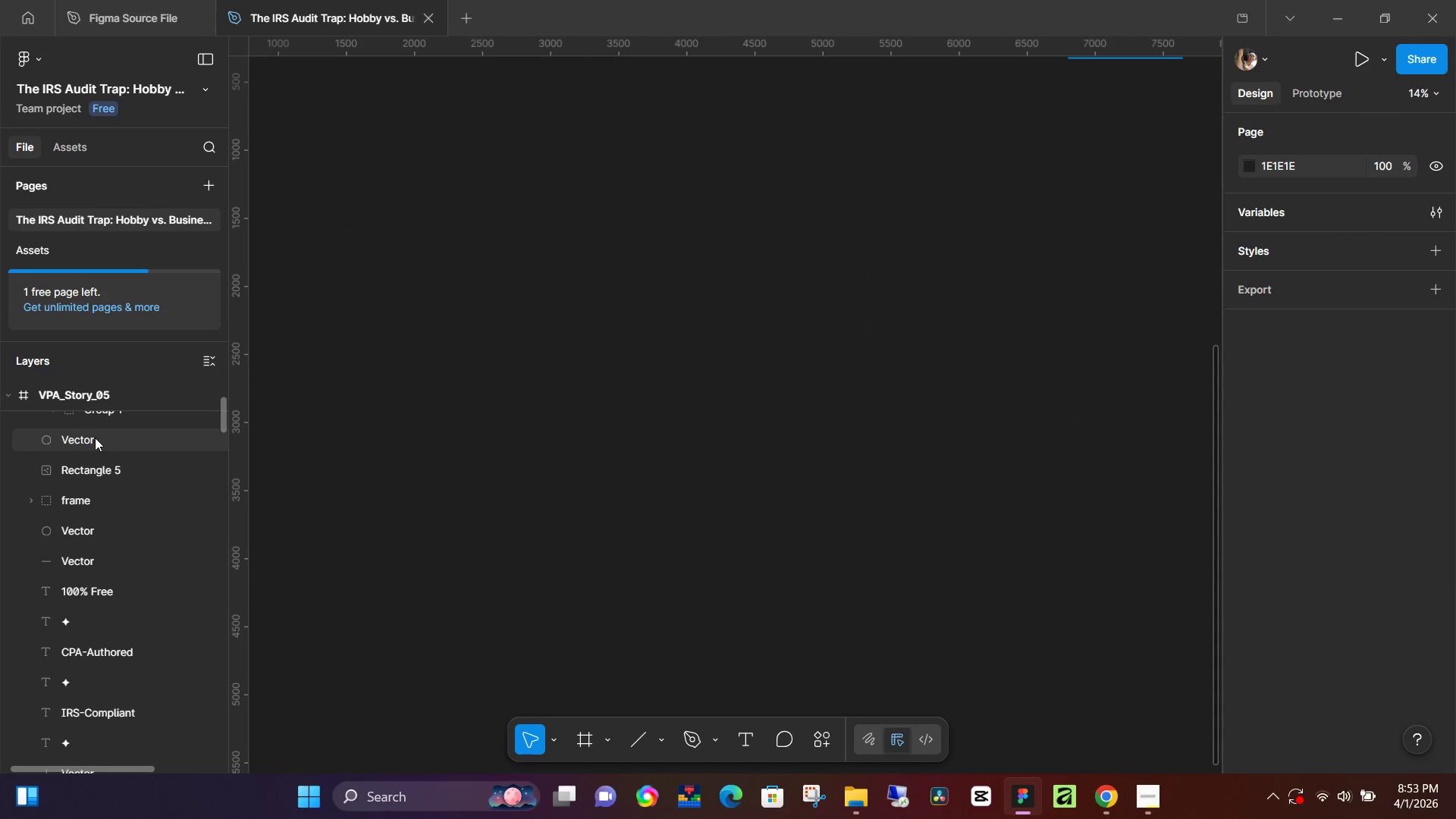 
scroll: coordinate [858, 147], scroll_direction: up, amount: 13.0
 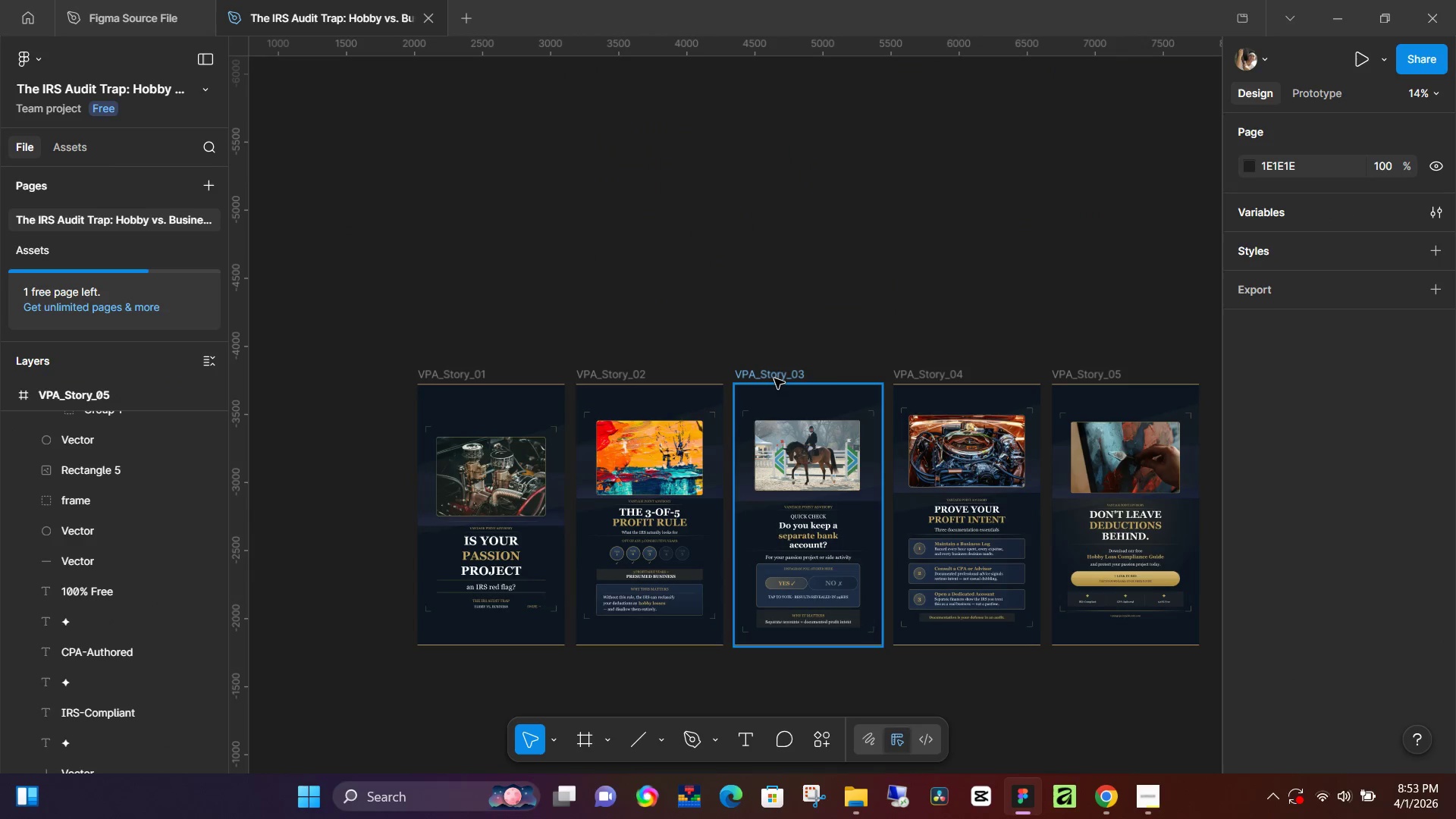 
left_click([774, 378])
 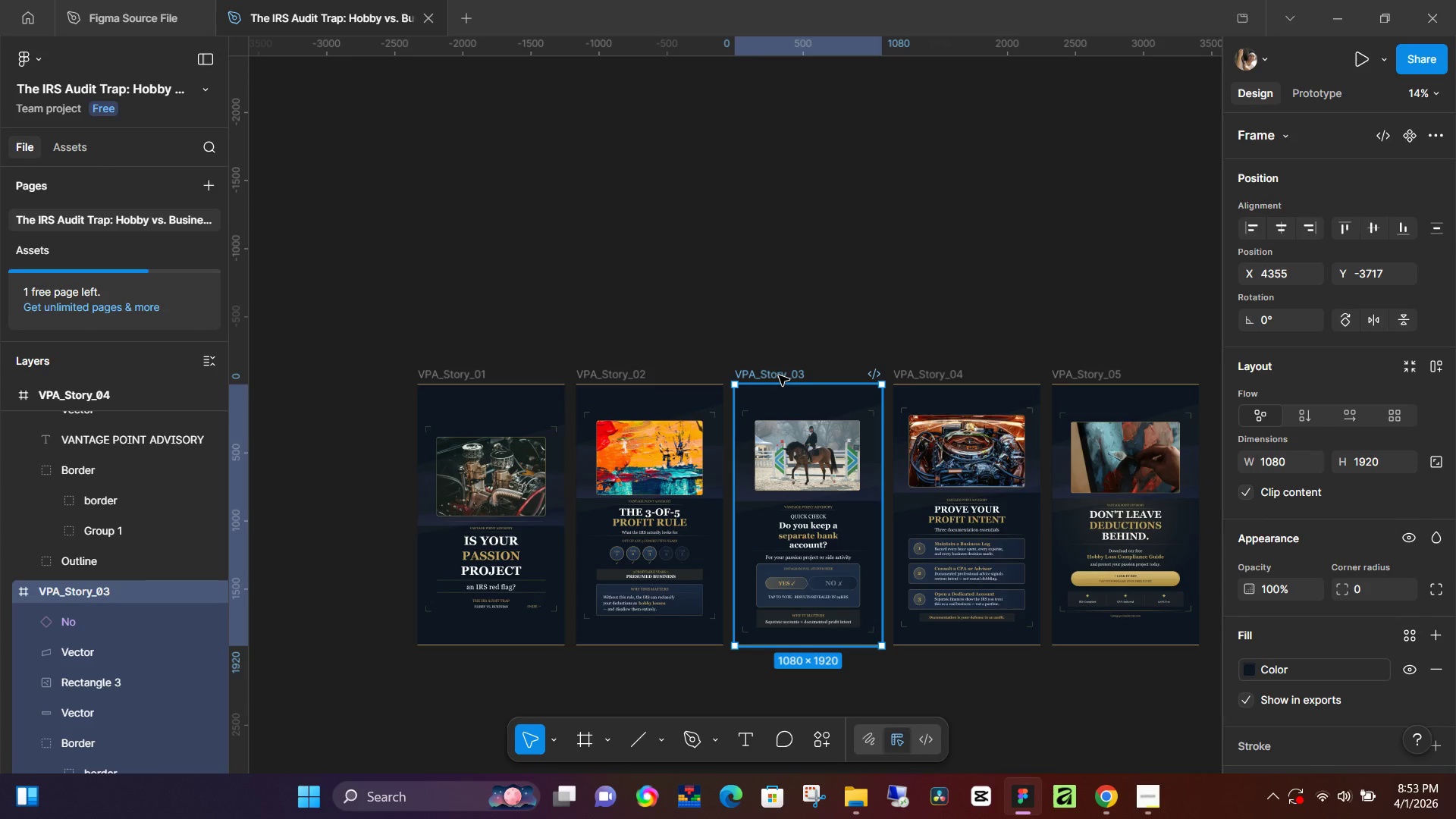 
key(Shift+Space)
 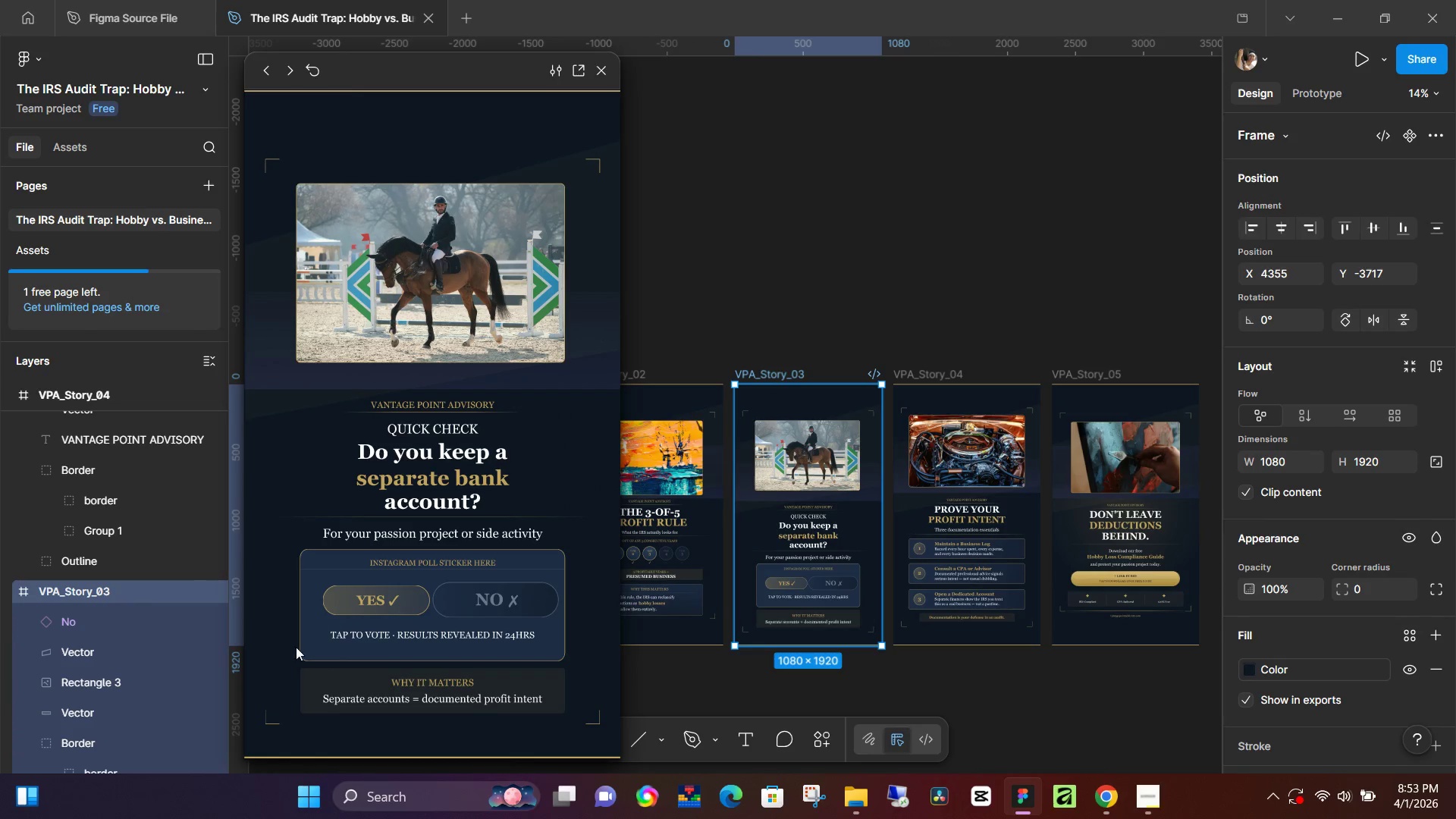 
wait(6.59)
 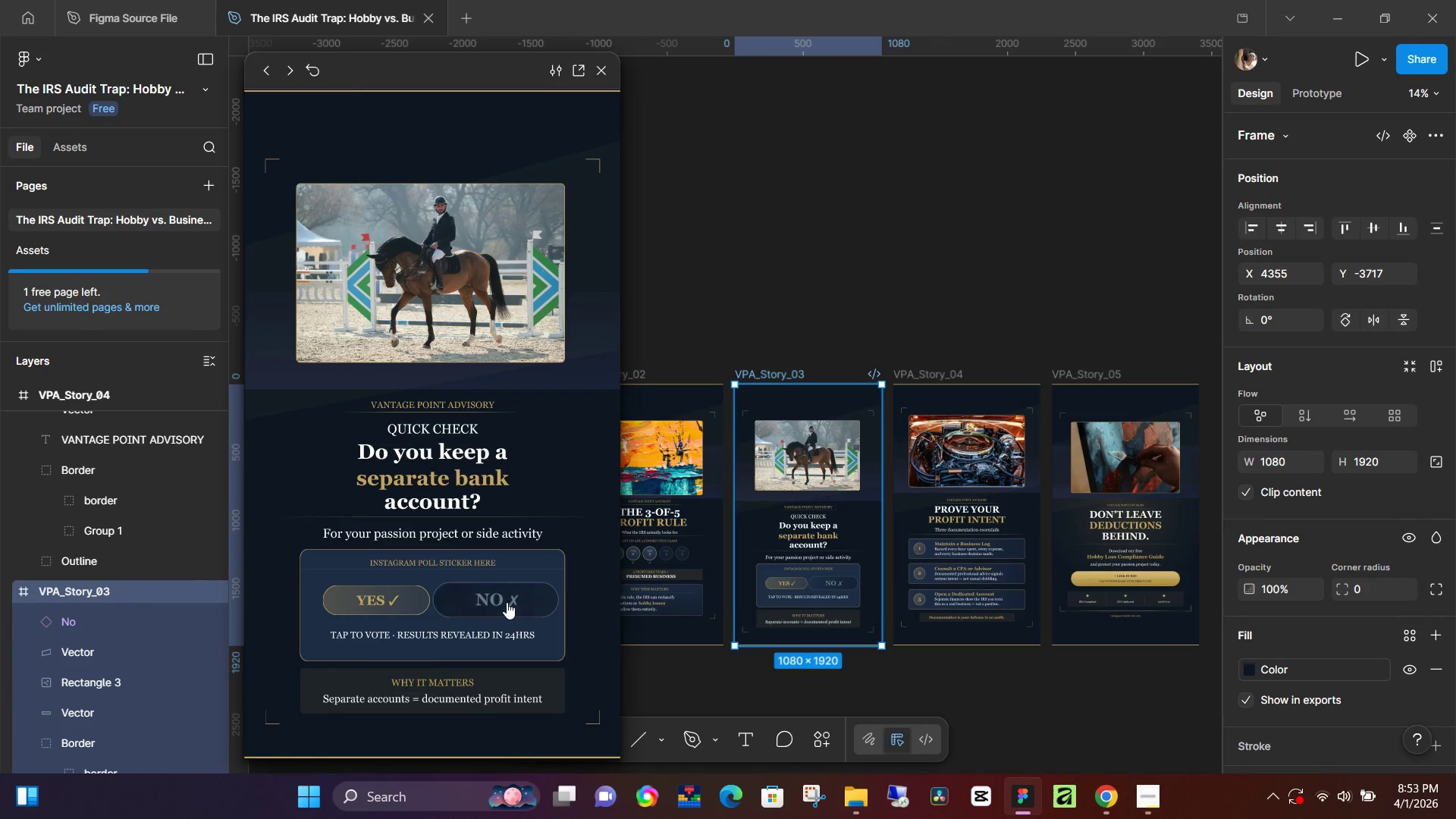 
left_click([817, 256])
 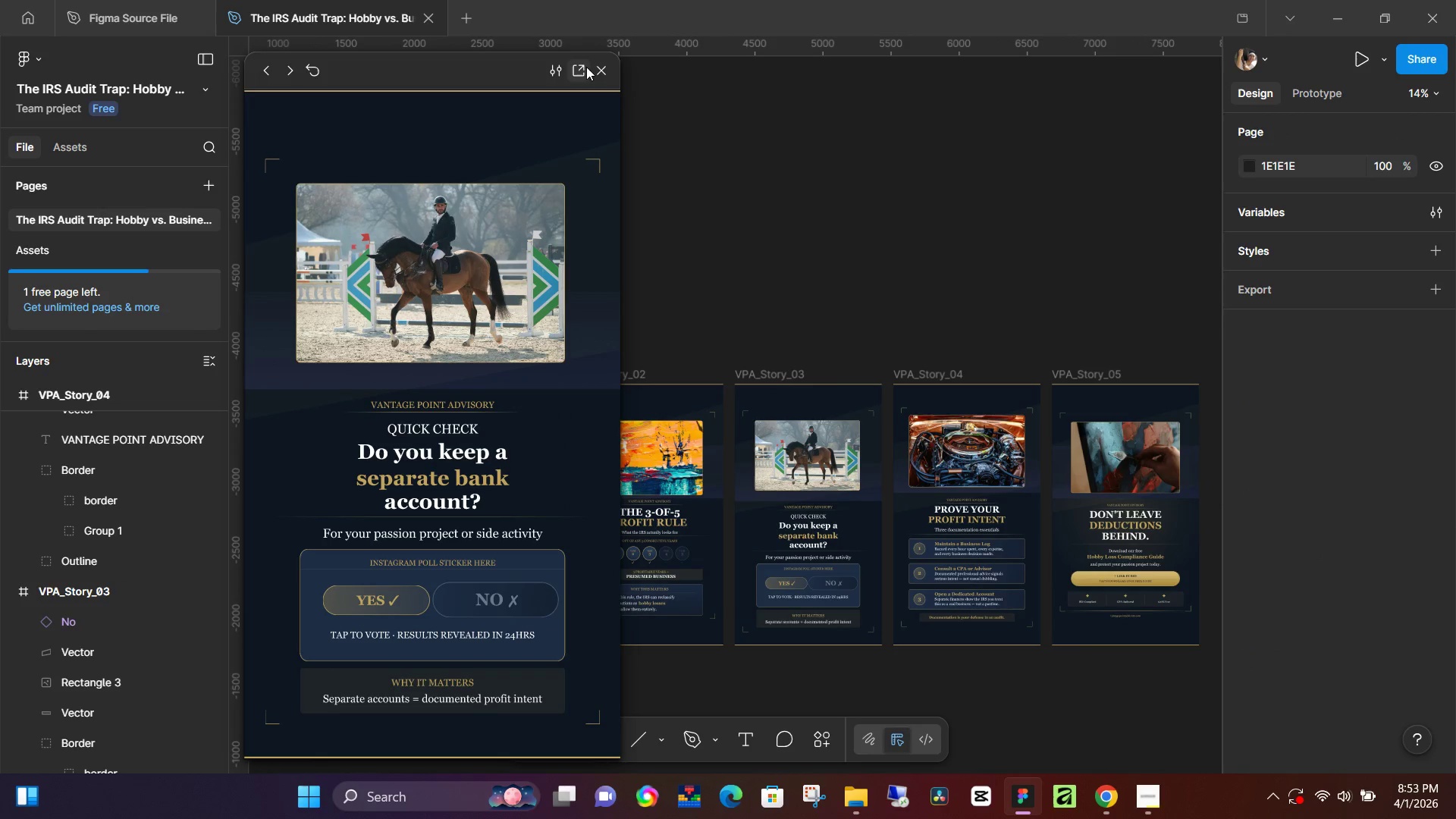 
left_click([596, 69])
 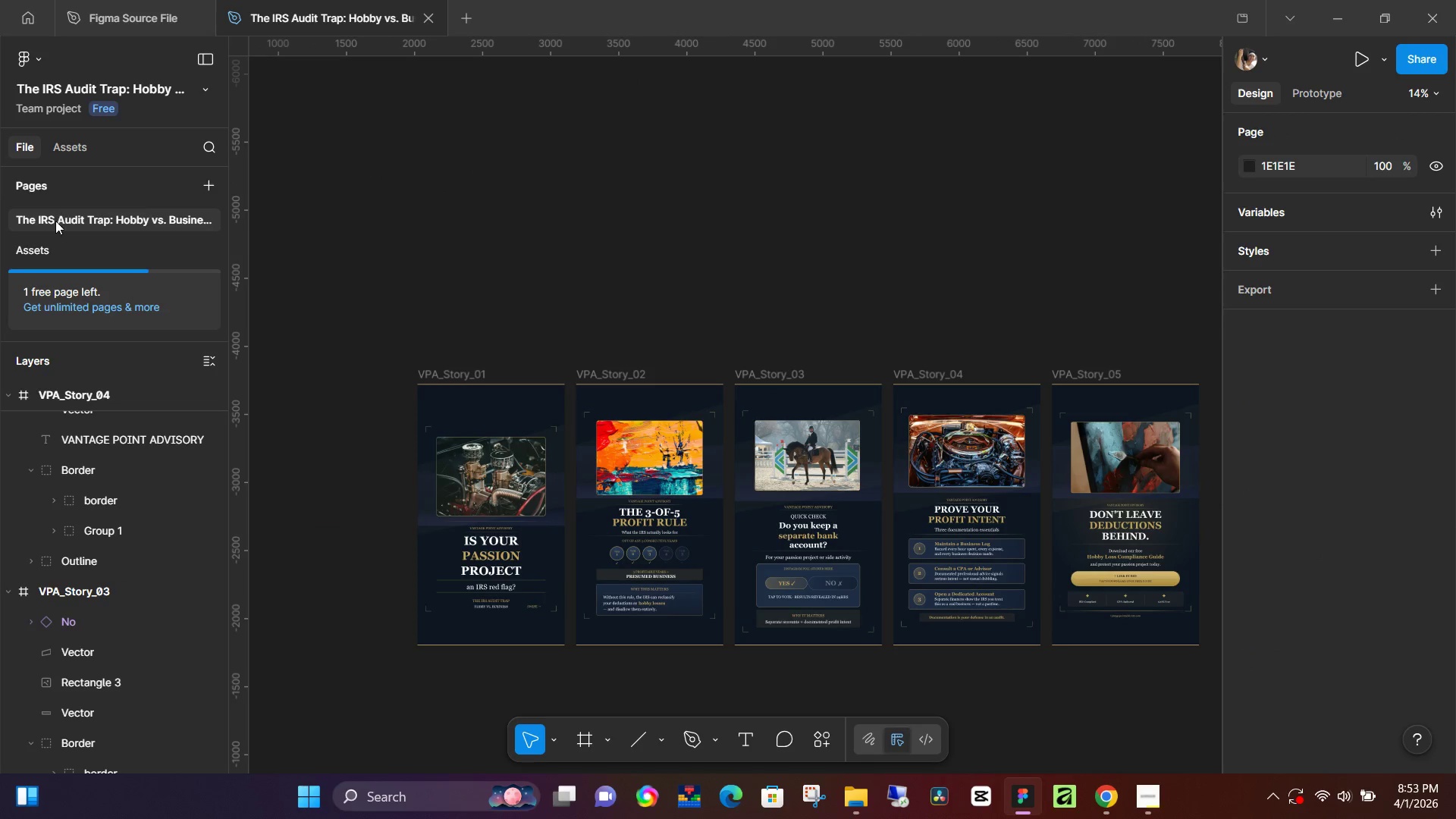 
left_click([78, 150])
 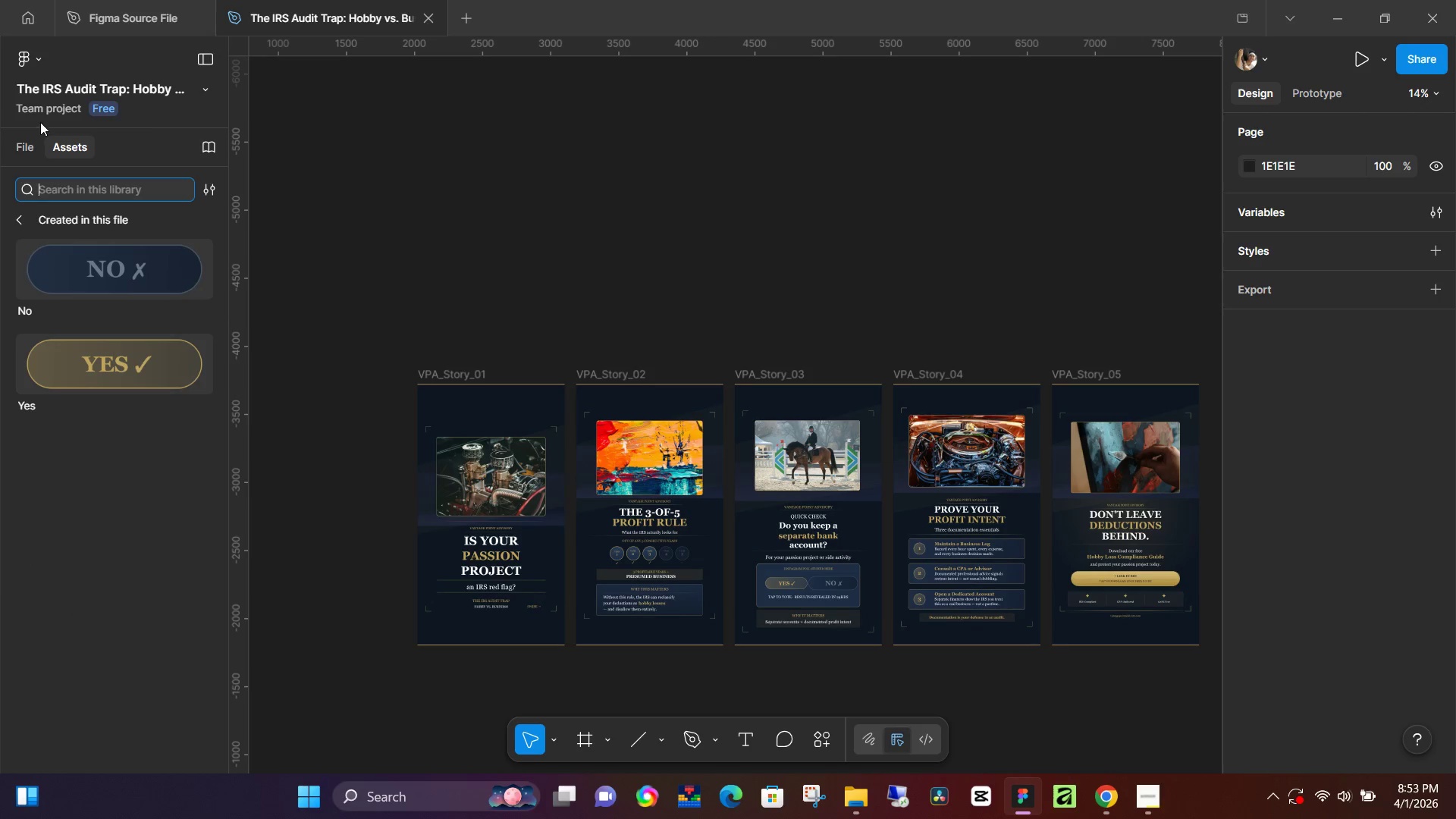 
left_click([23, 149])
 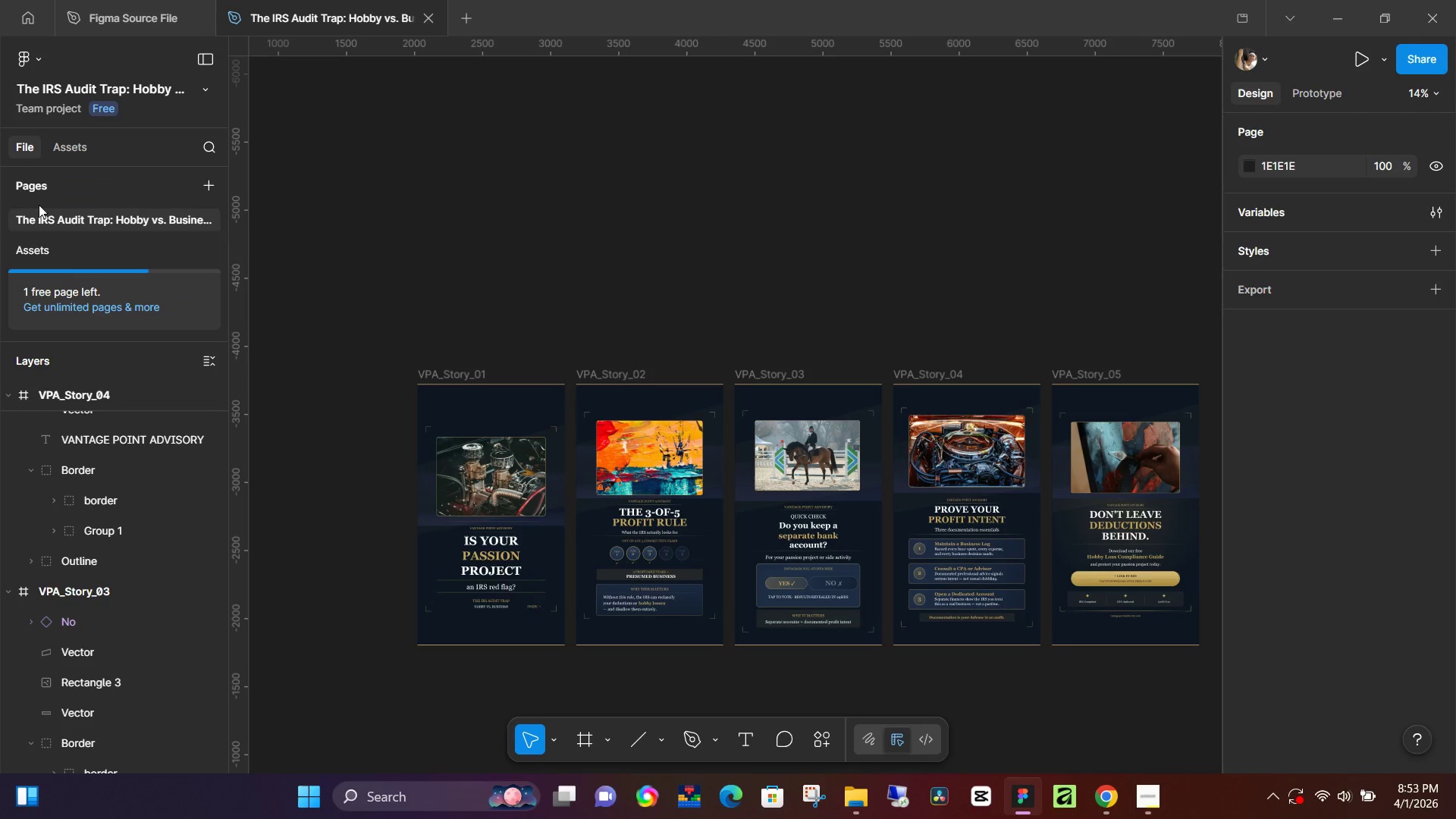 
left_click([33, 193])
 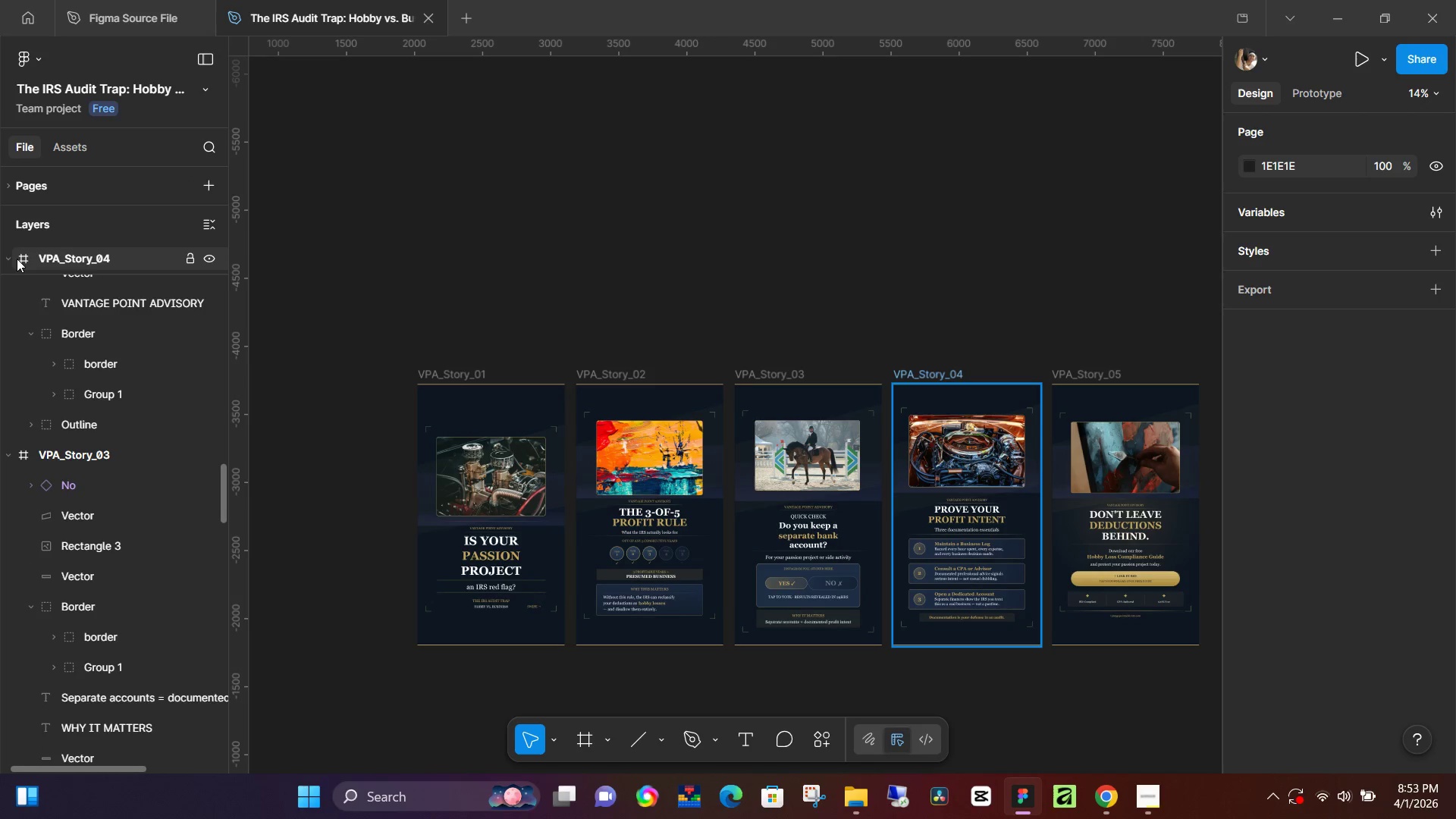 
left_click([11, 255])
 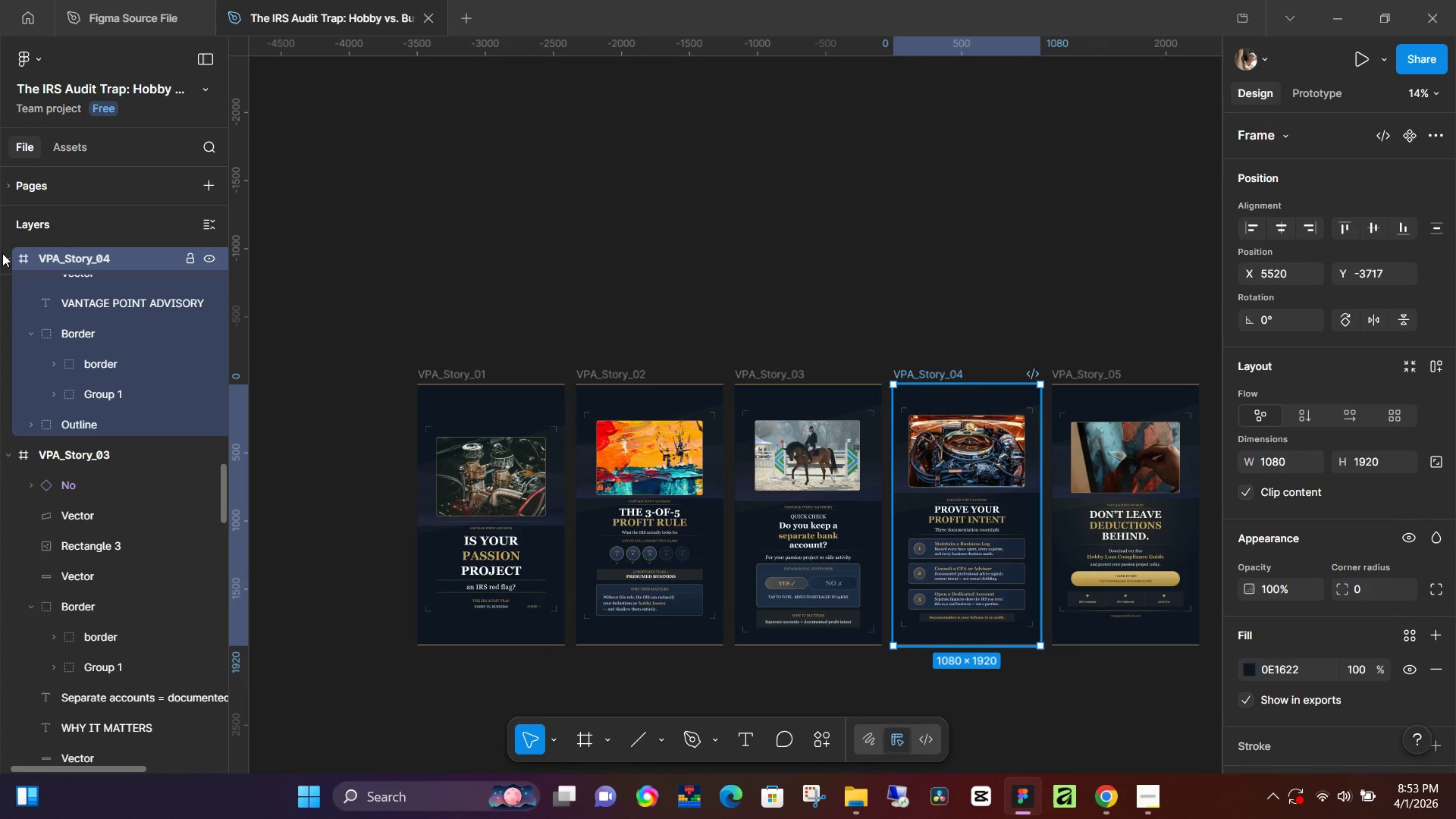 
left_click([5, 258])
 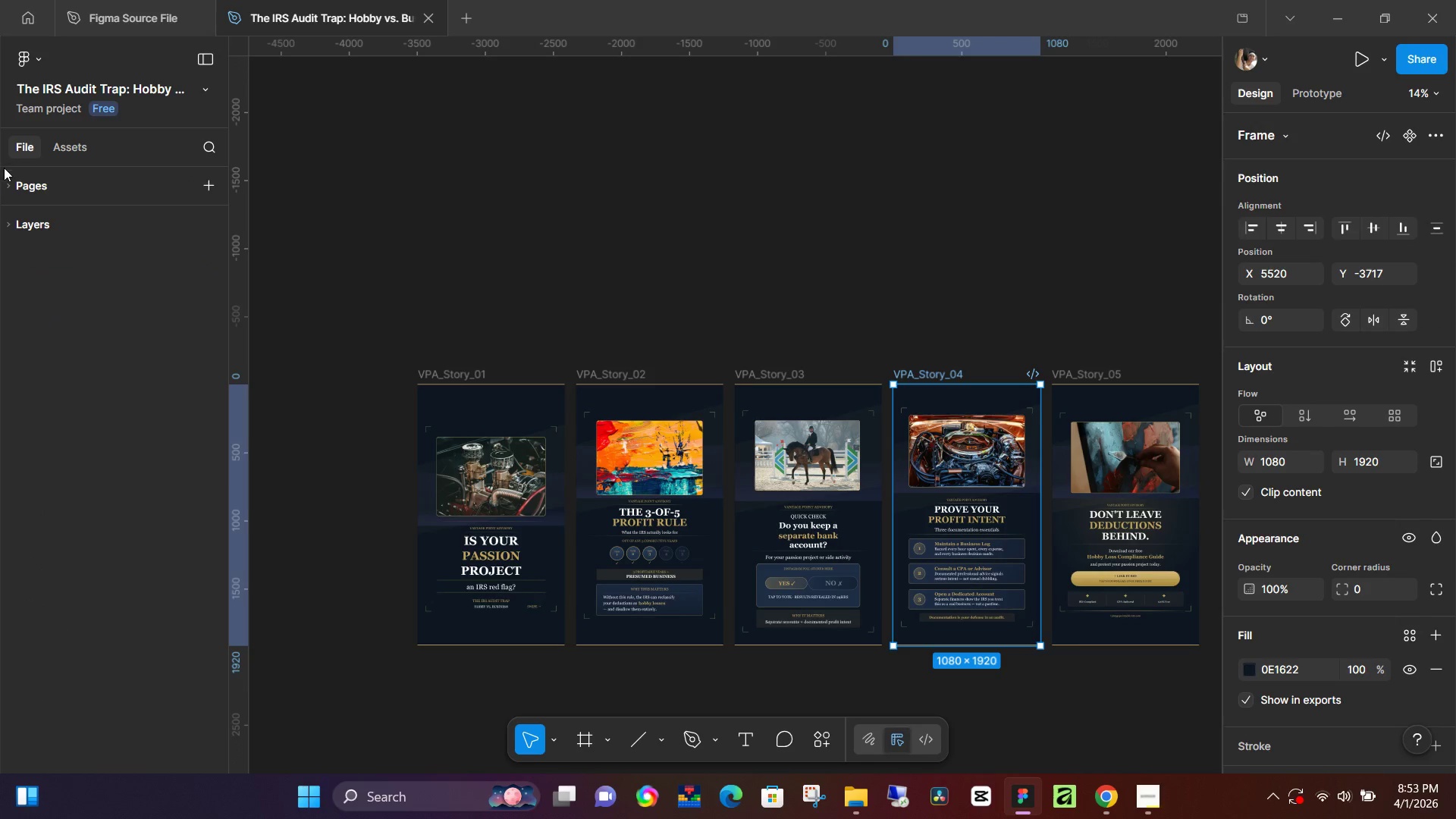 
left_click([11, 182])
 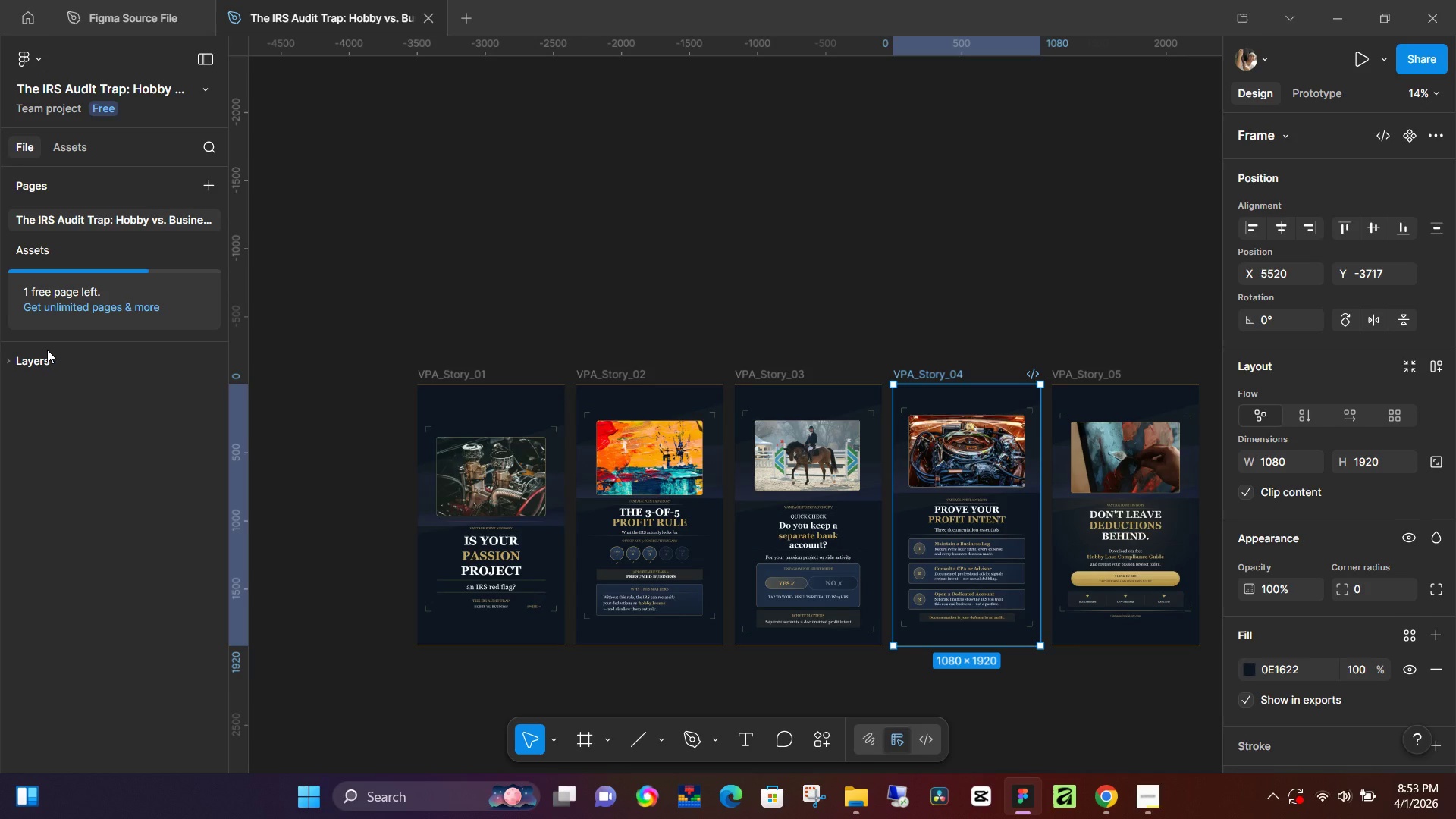 
left_click([47, 350])
 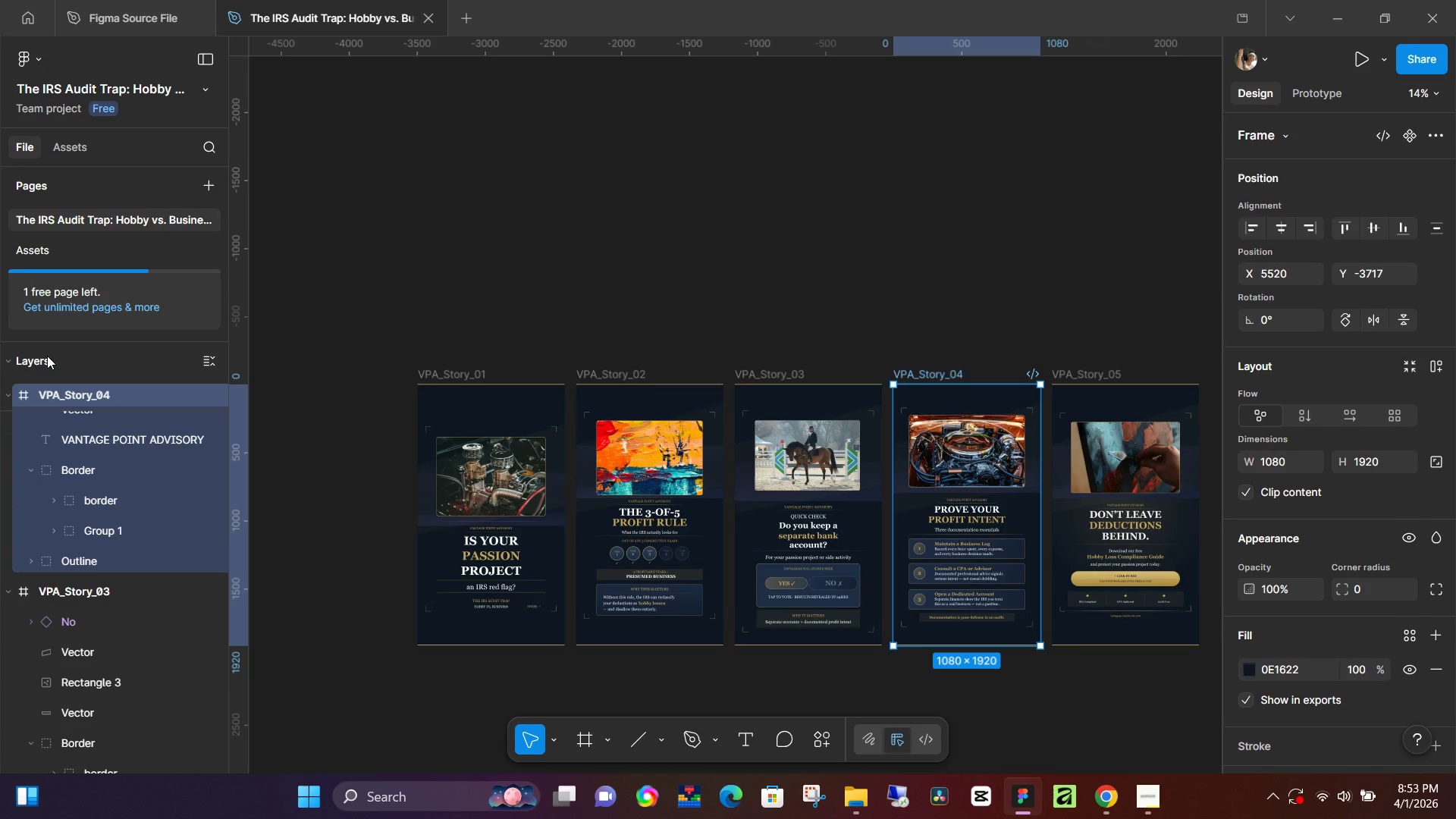 
left_click([25, 250])
 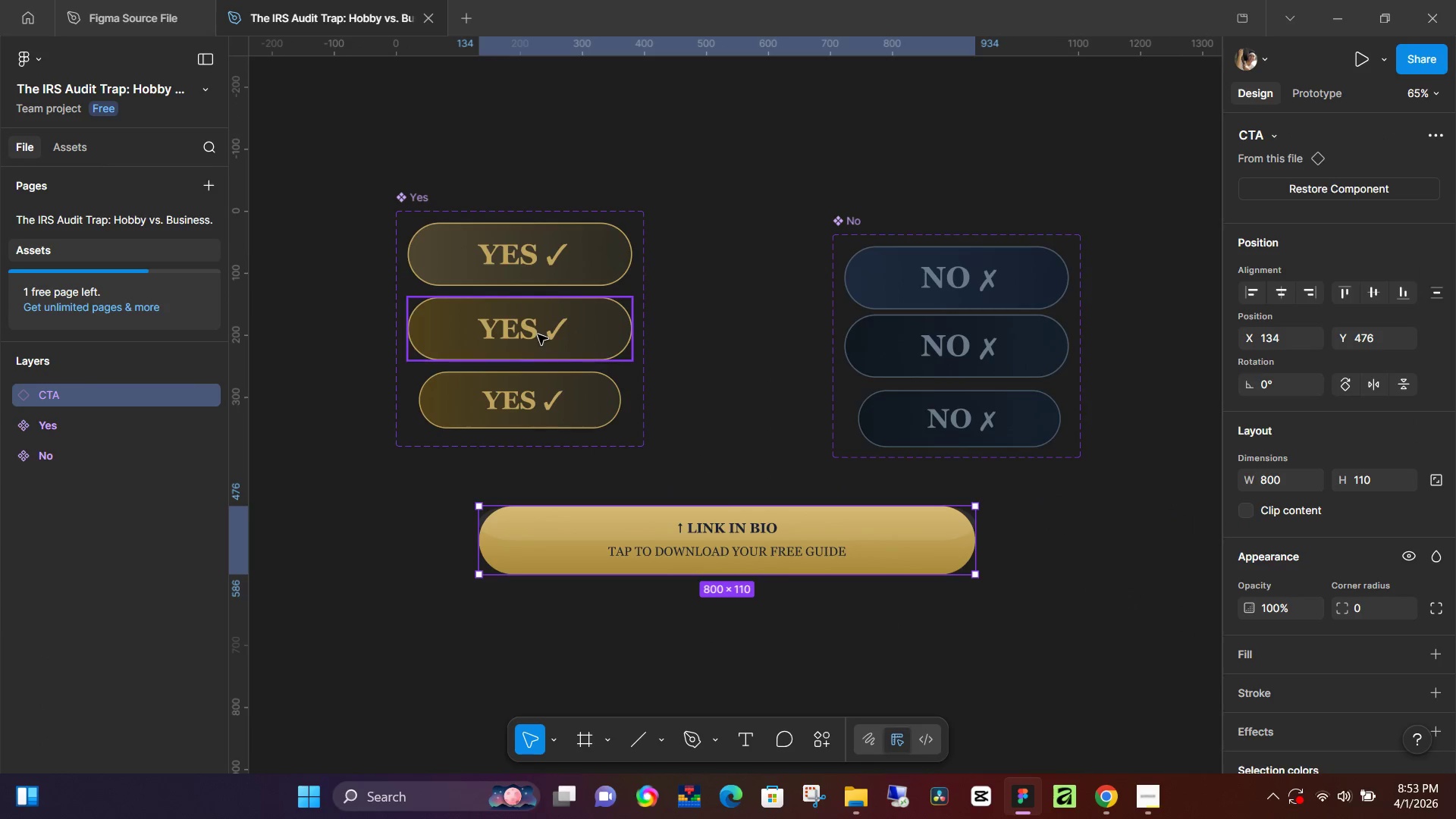 
left_click([729, 543])
 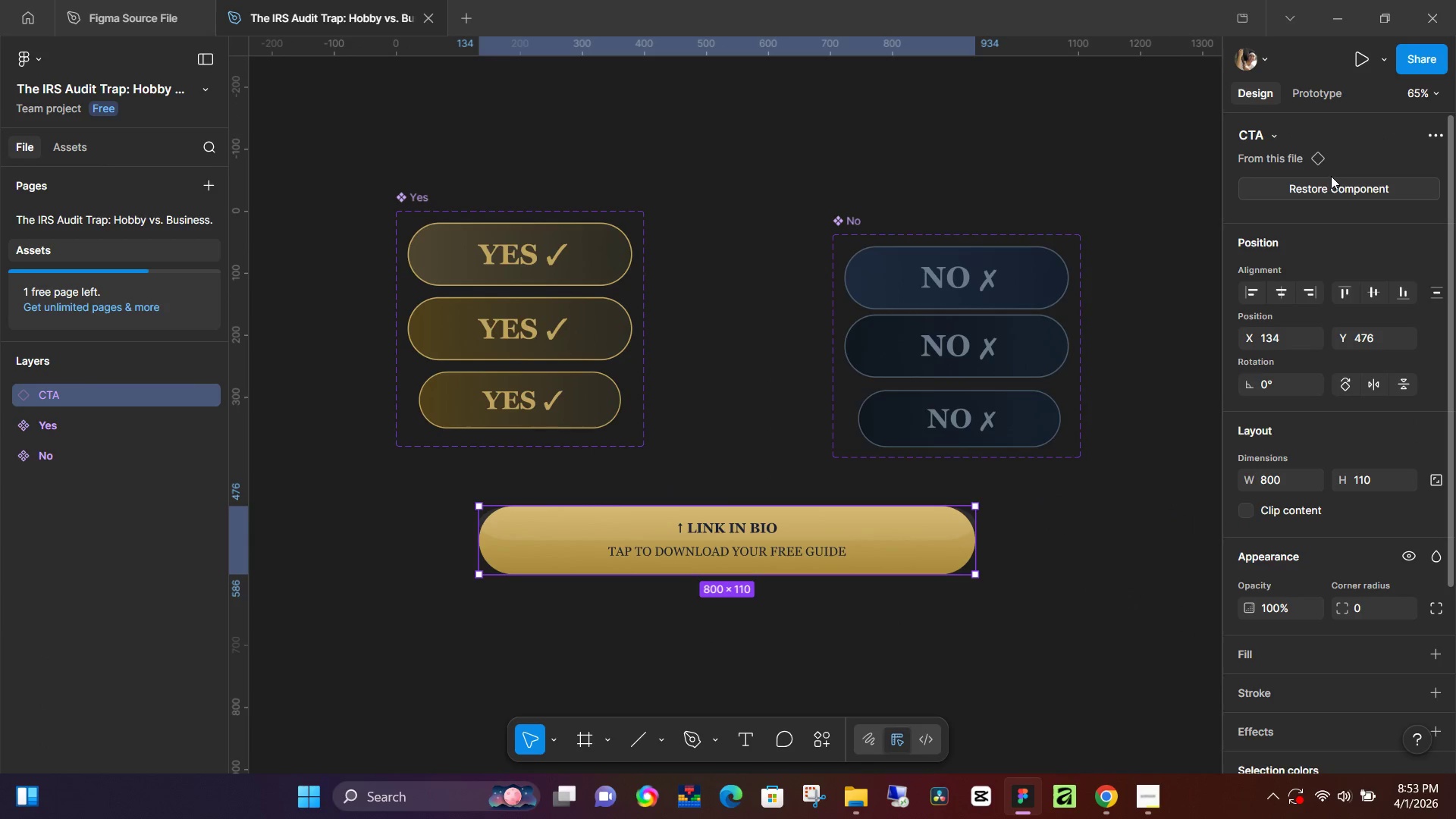 
left_click([1328, 179])
 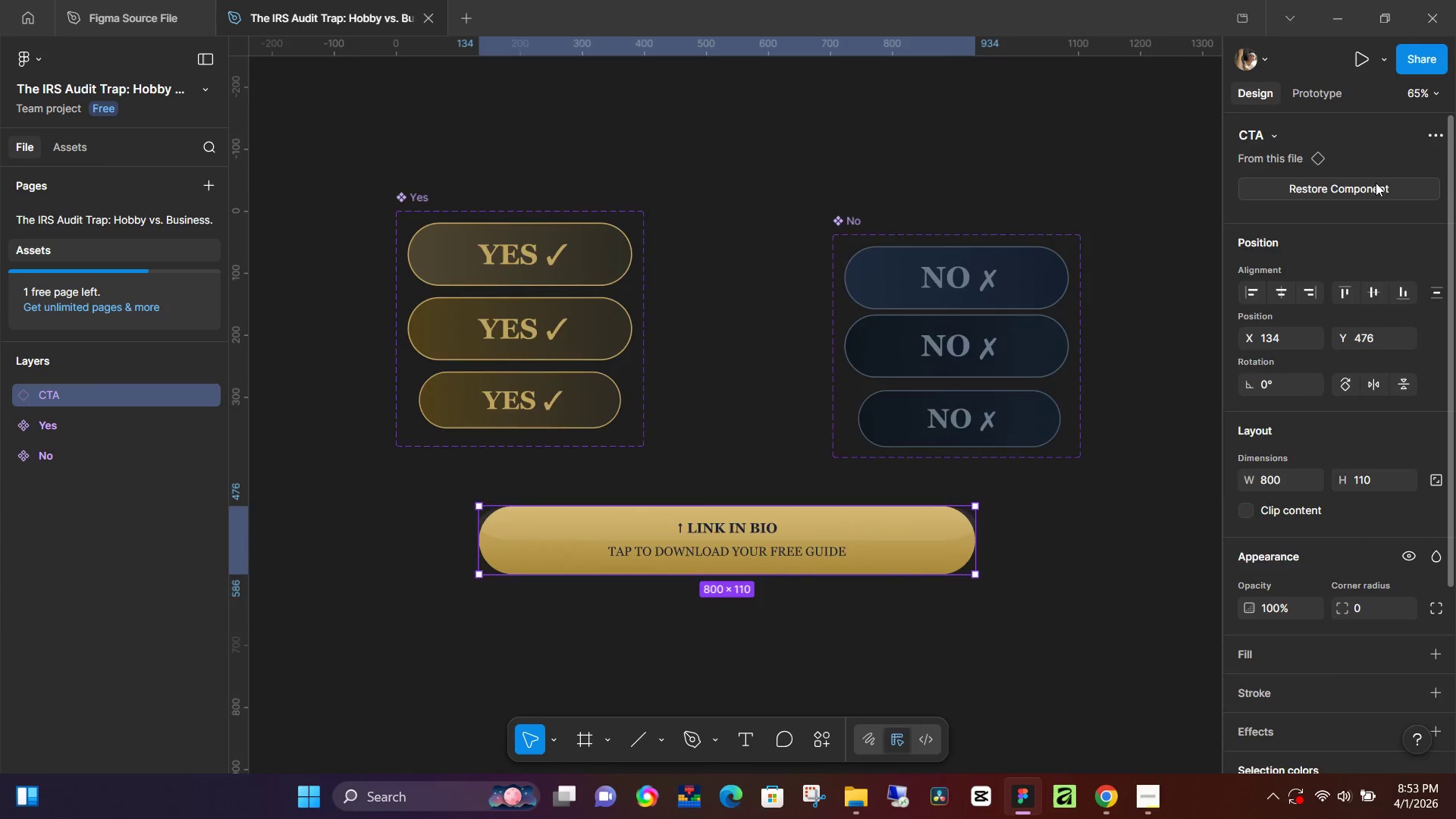 
left_click([1348, 188])
 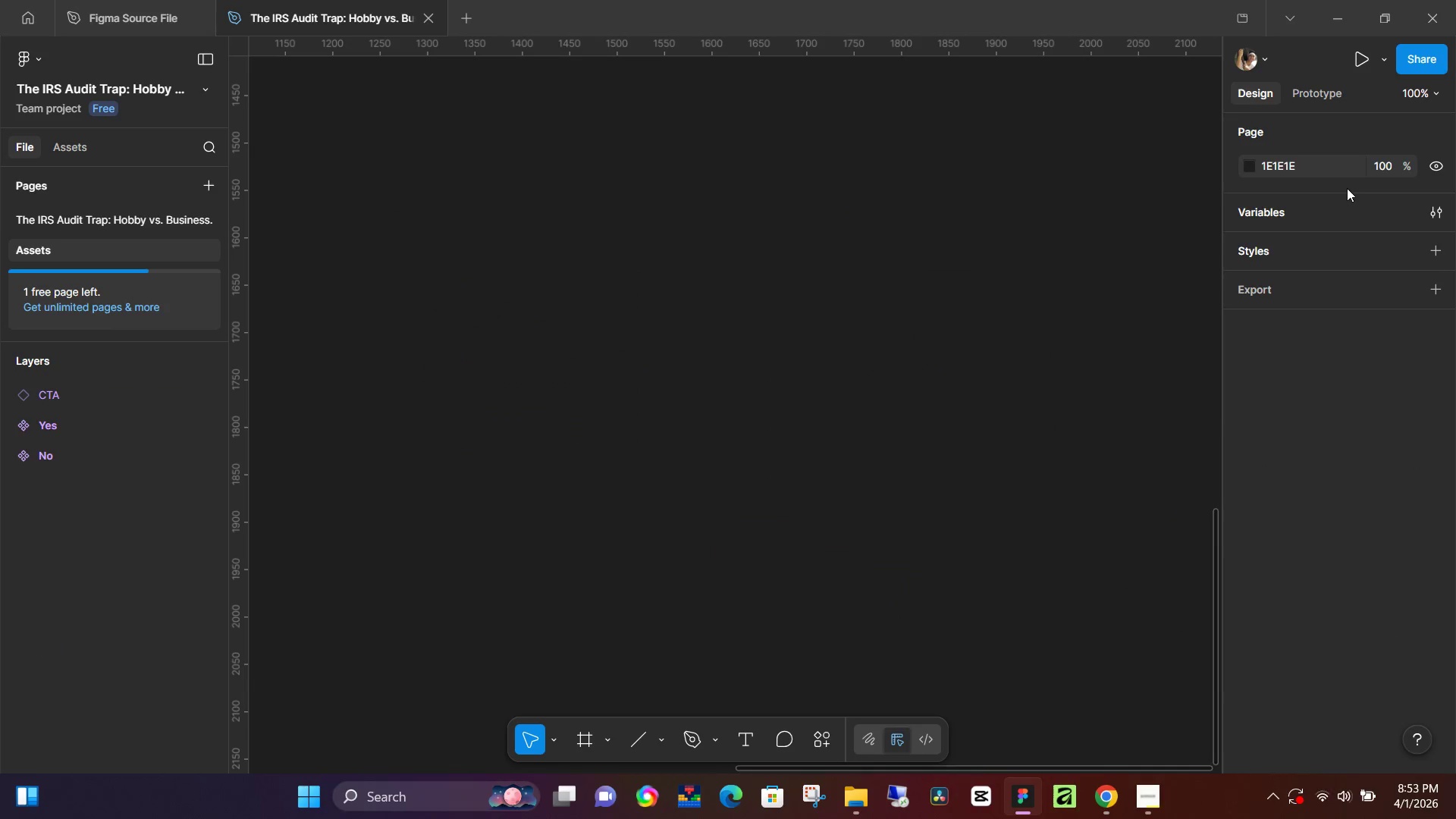 
hold_key(key=ControlLeft, duration=1.44)
 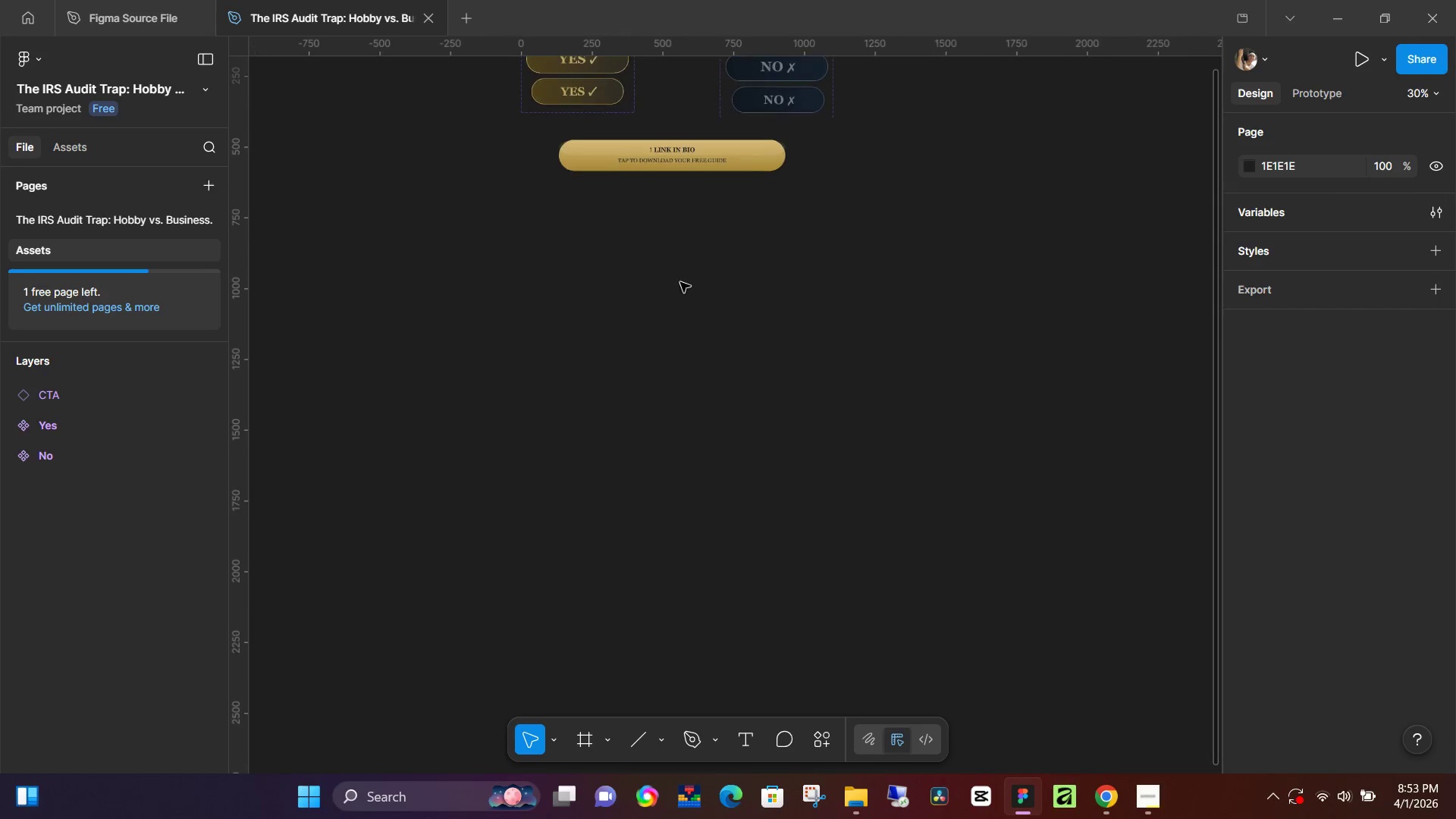 
hold_key(key=ControlLeft, duration=0.44)
 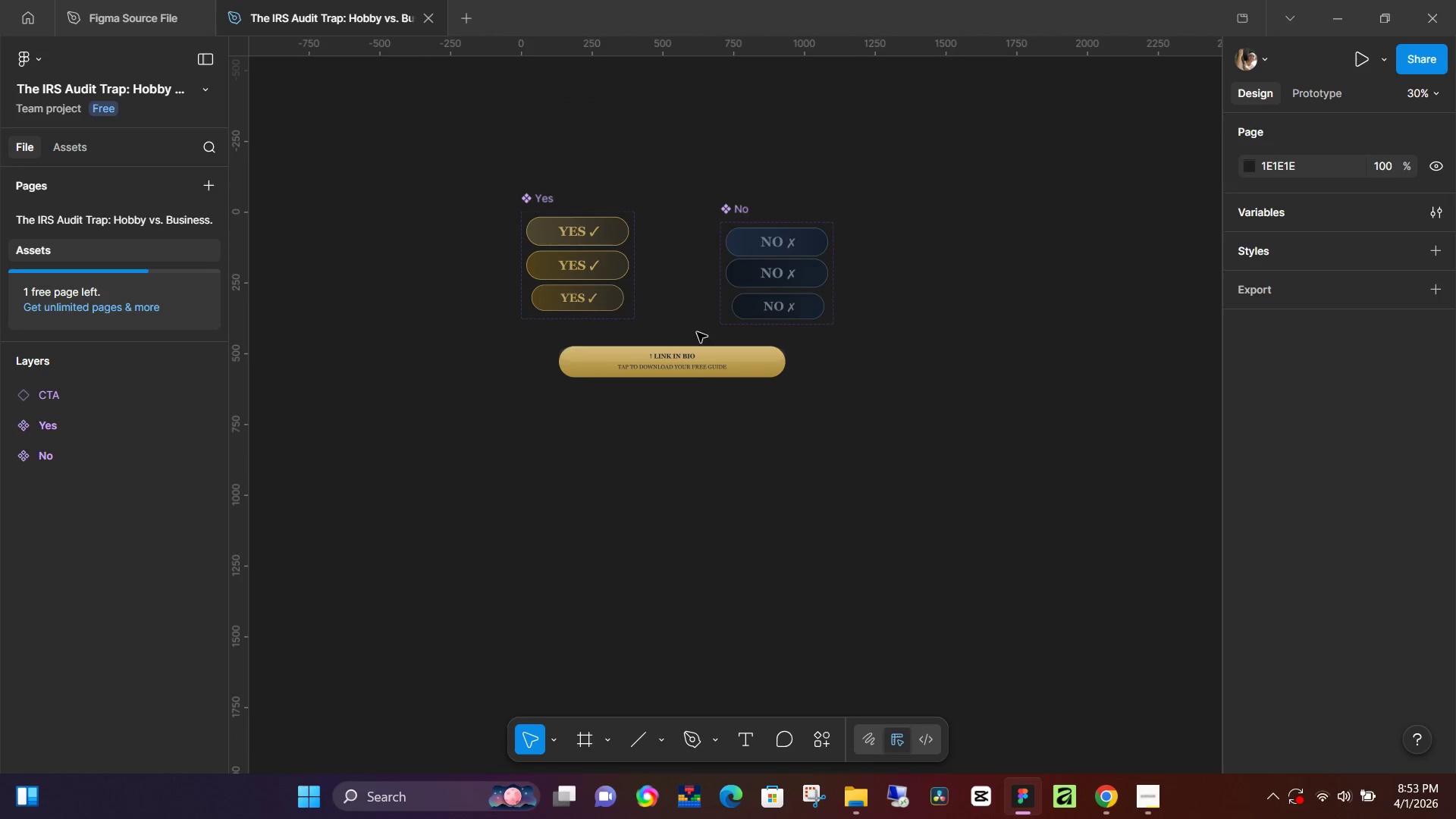 
scroll: coordinate [813, 386], scroll_direction: down, amount: 17.0
 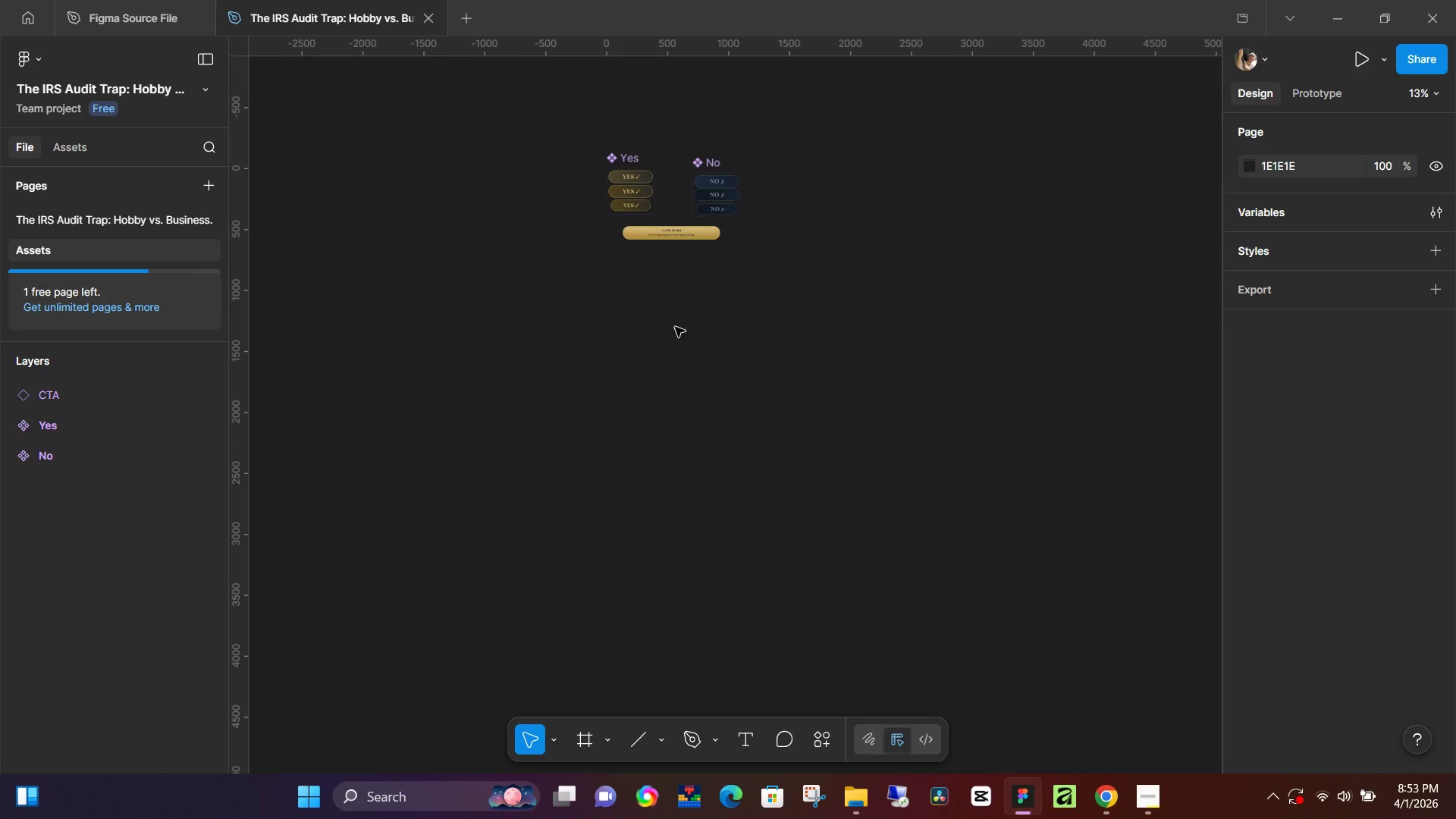 
left_click([694, 378])
 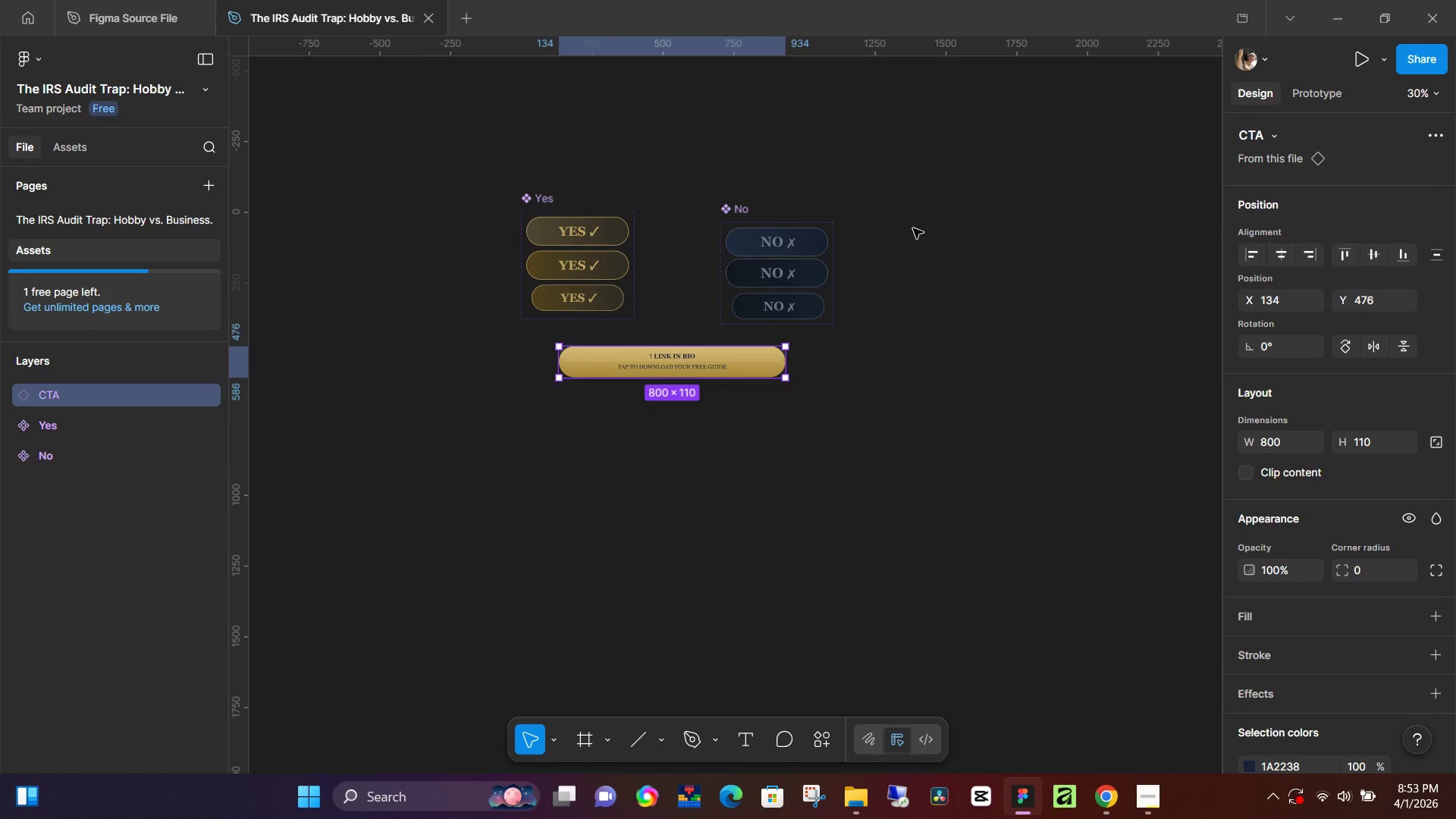 
scroll: coordinate [692, 302], scroll_direction: up, amount: 11.0
 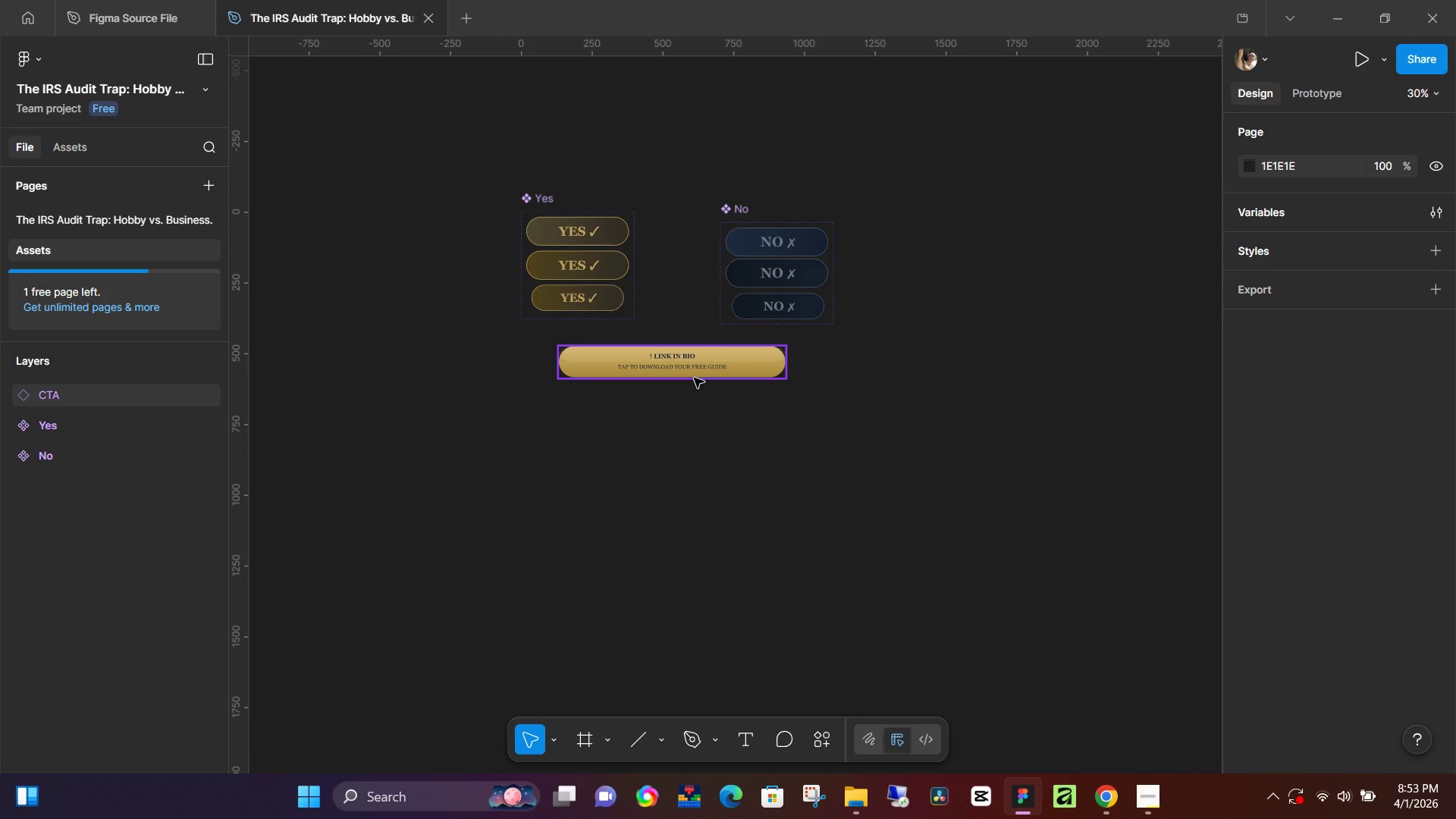 
hold_key(key=ControlLeft, duration=0.44)
scroll: coordinate [1348, 158], scroll_direction: up, amount: 11.0
 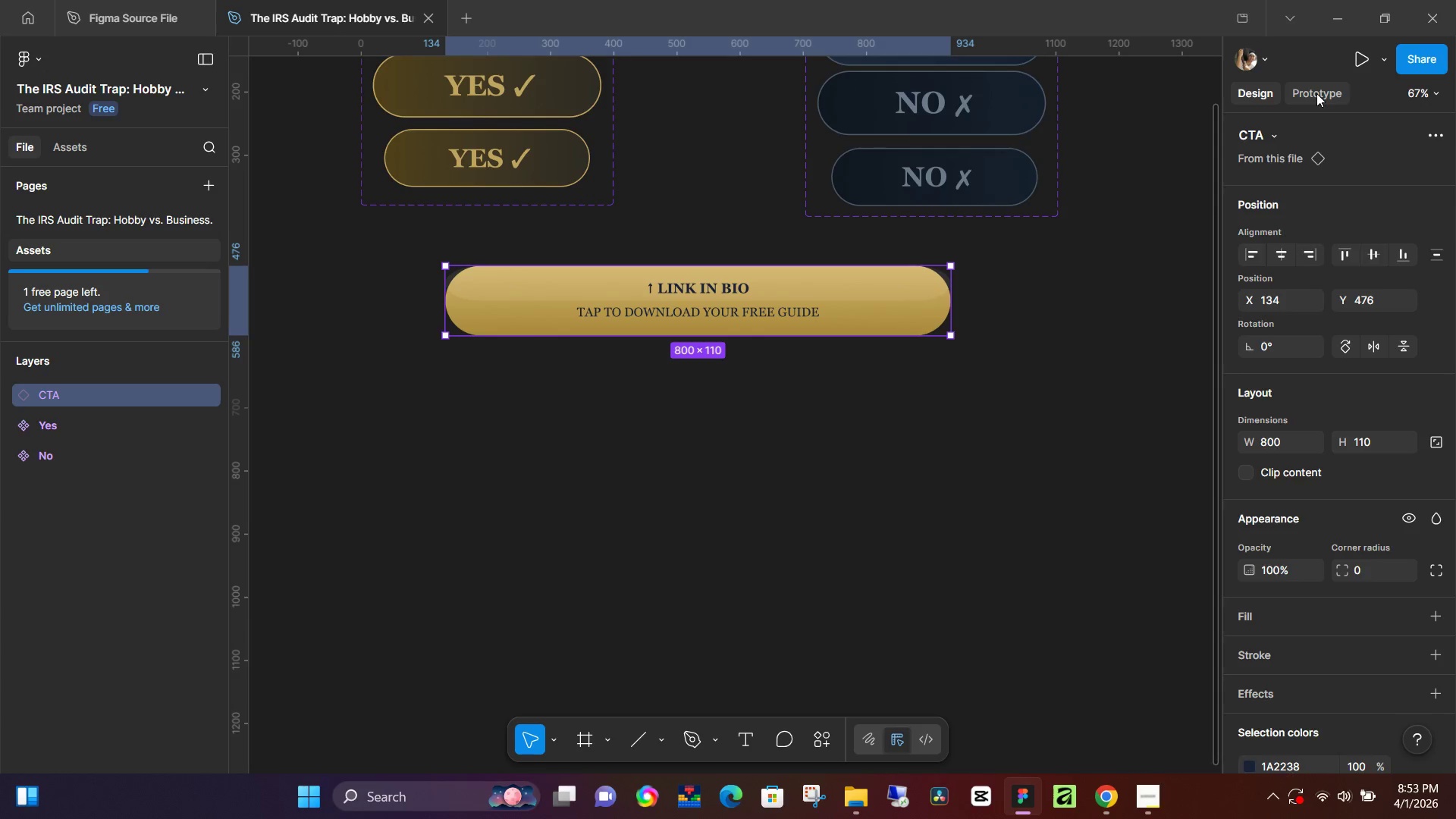 
left_click([1316, 93])
 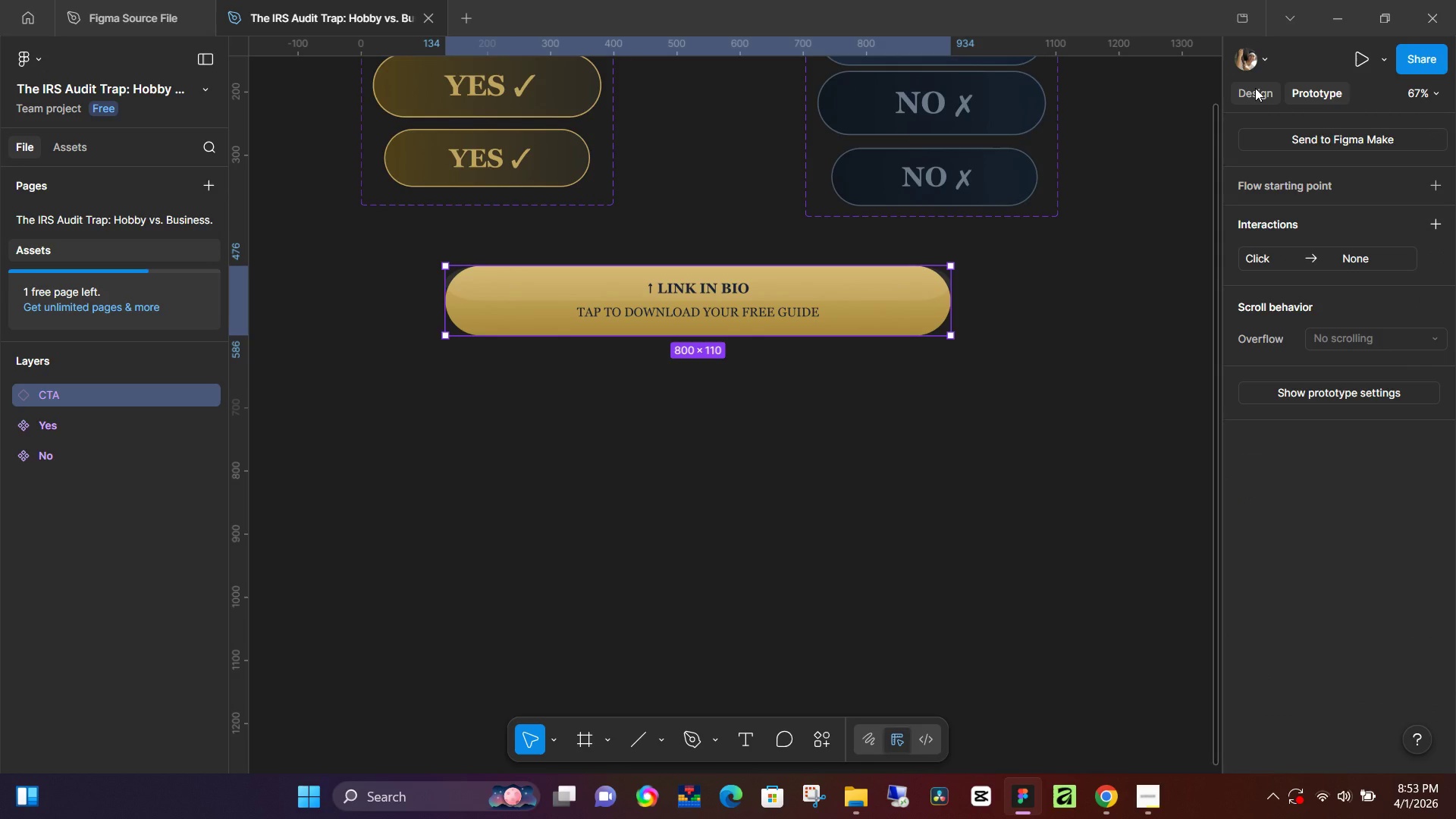 
left_click([1255, 88])
 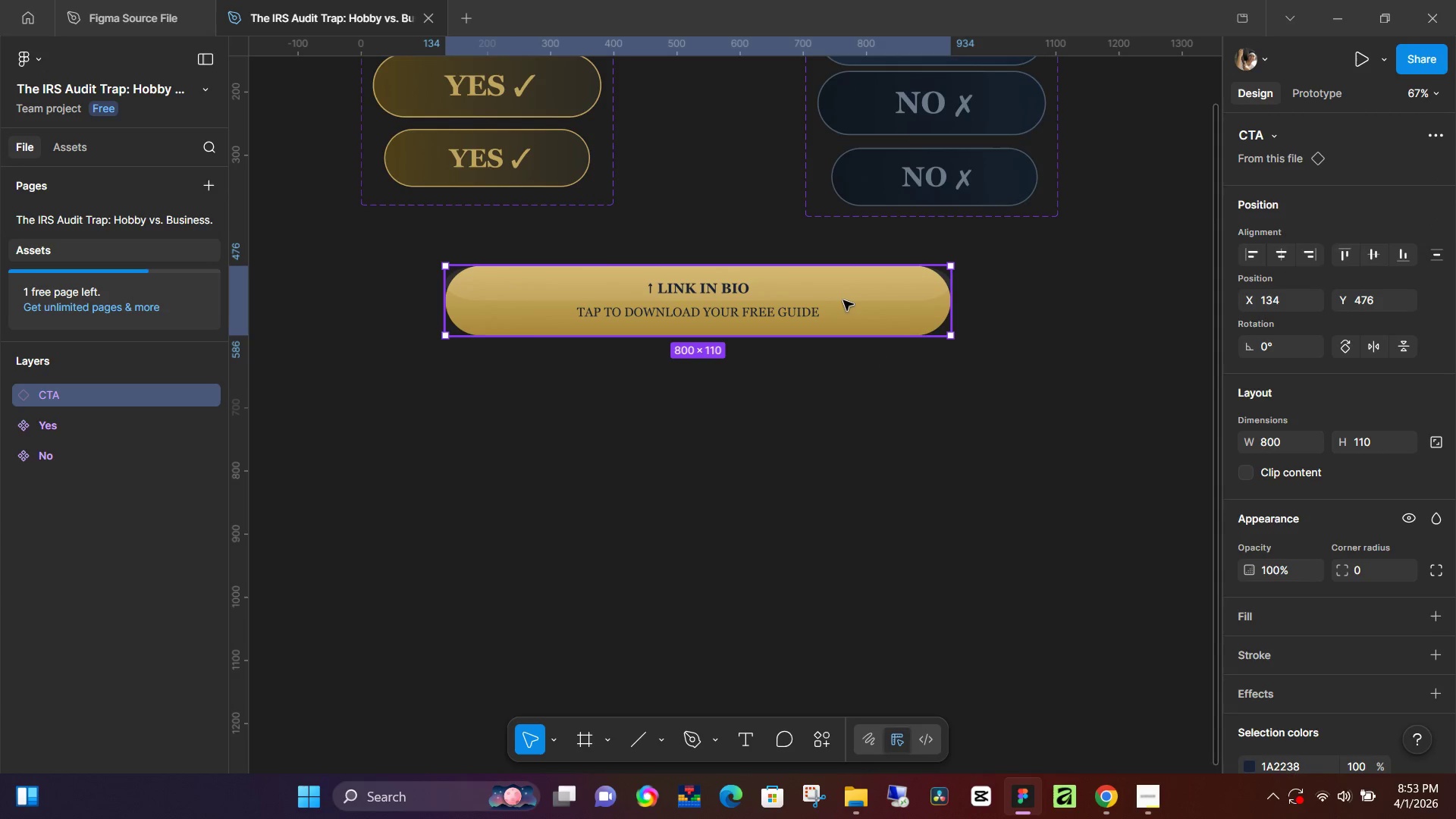 
right_click([846, 298])
 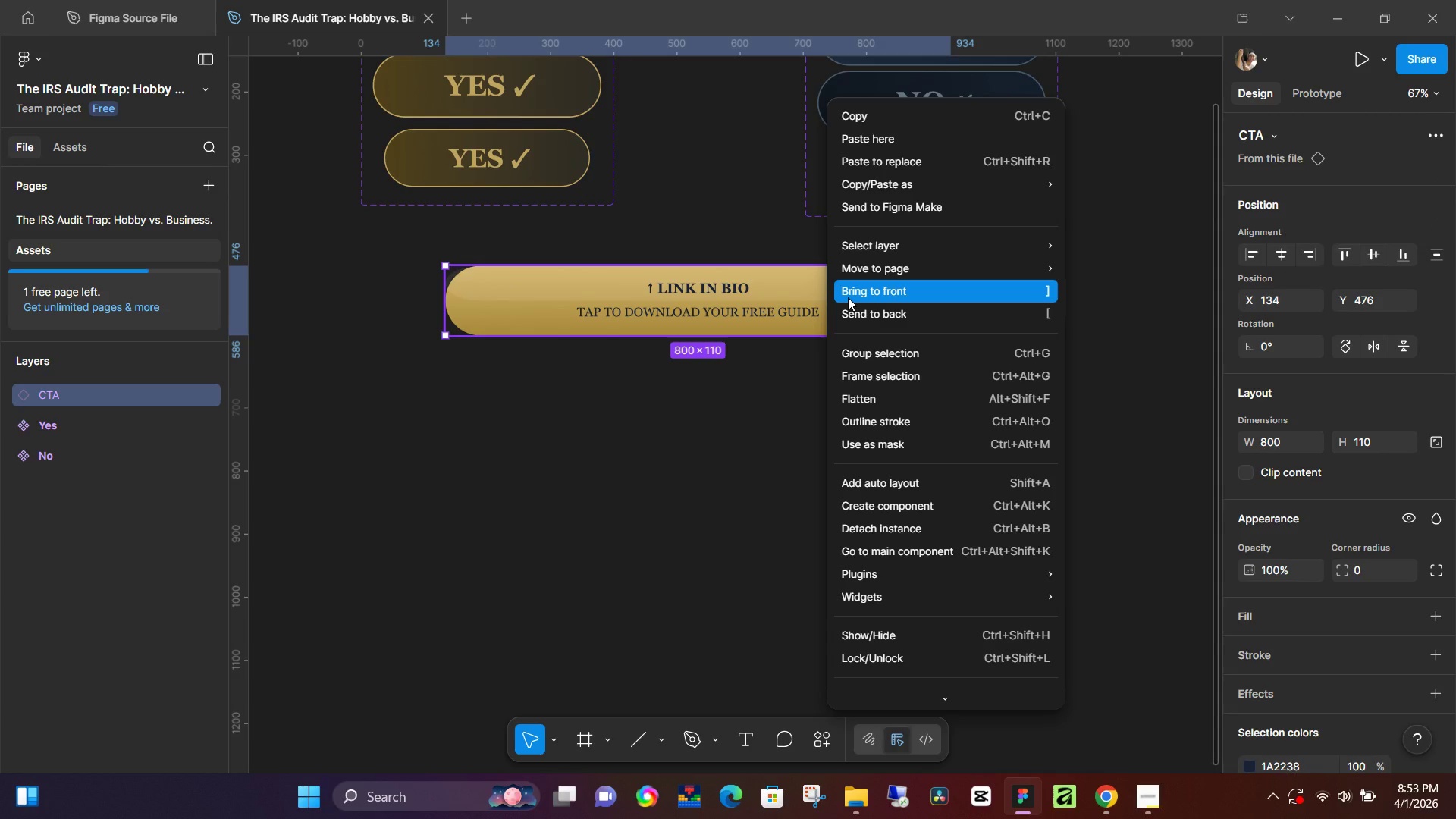 
wait(5.59)
 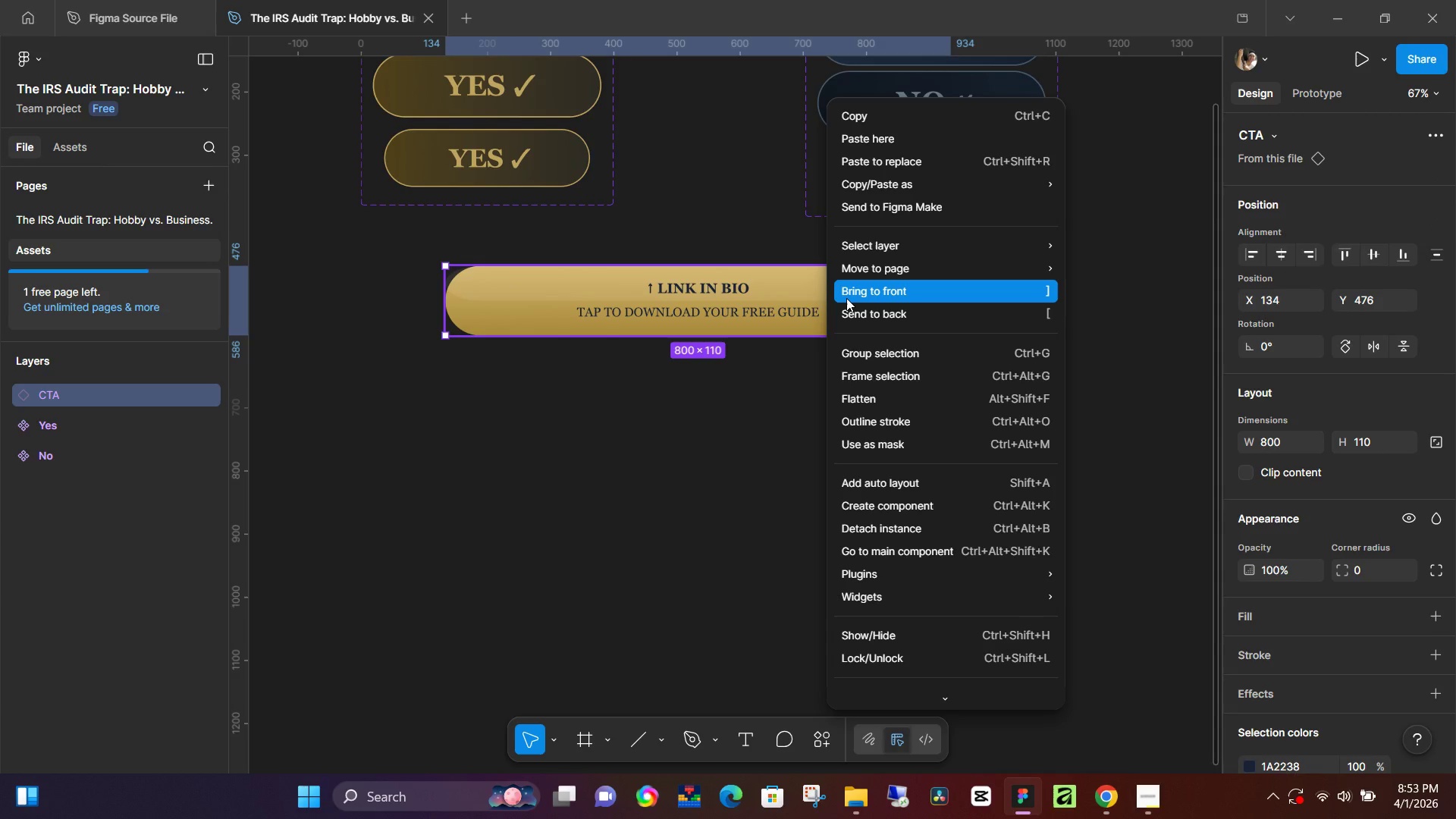 
left_click([755, 300])
 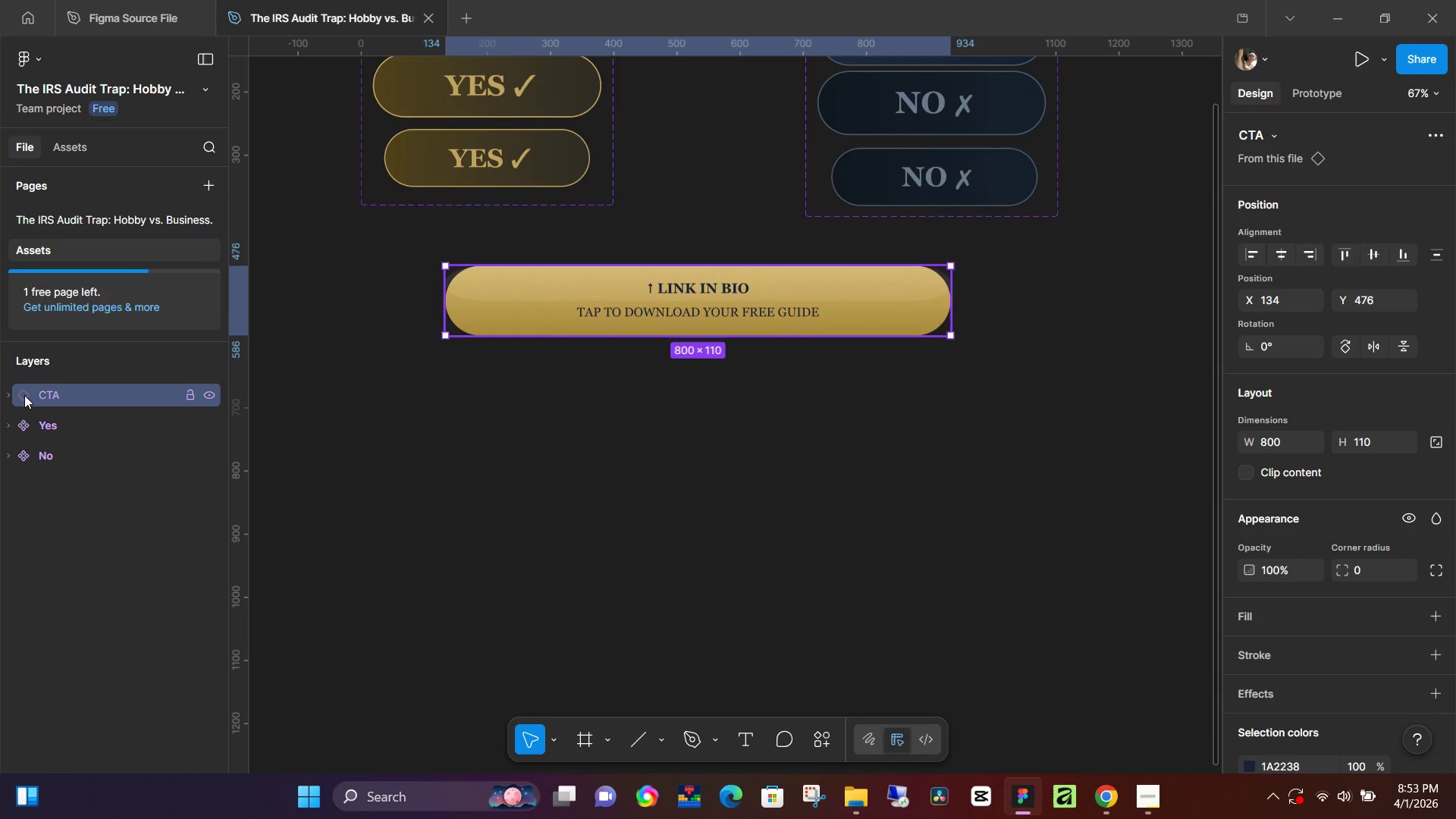 
right_click([49, 395])
 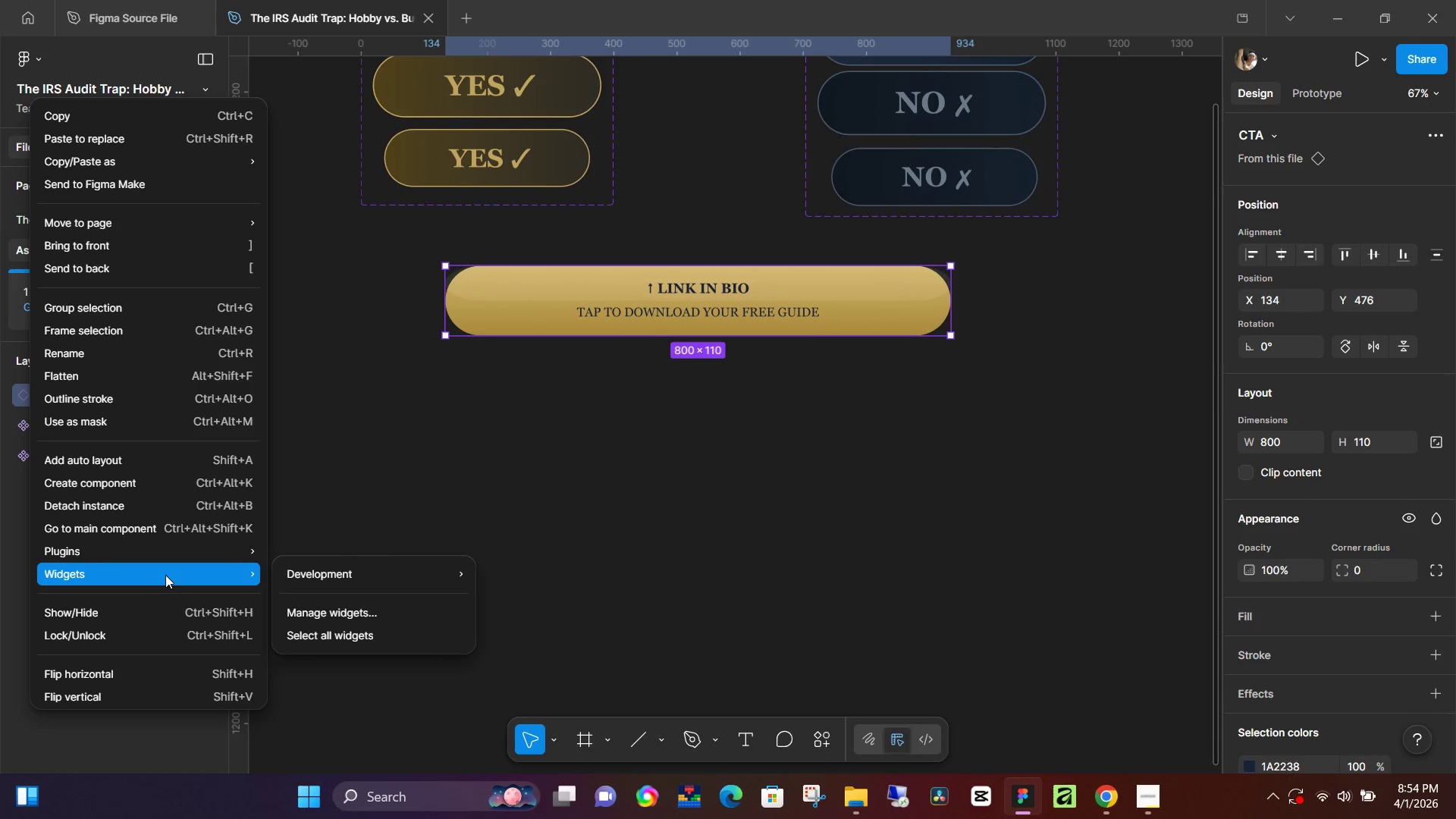 
wait(6.61)
 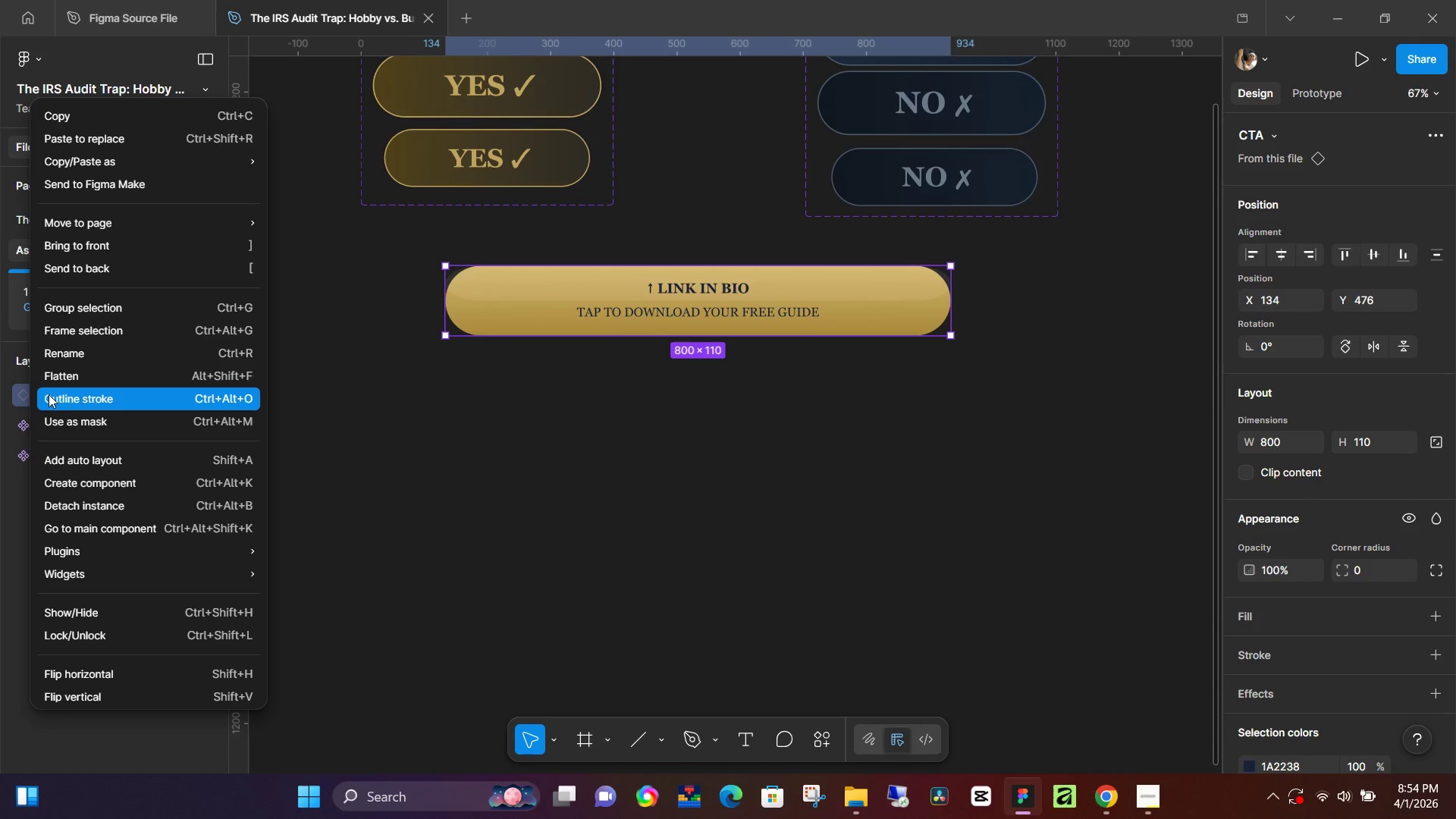 
left_click([141, 486])
 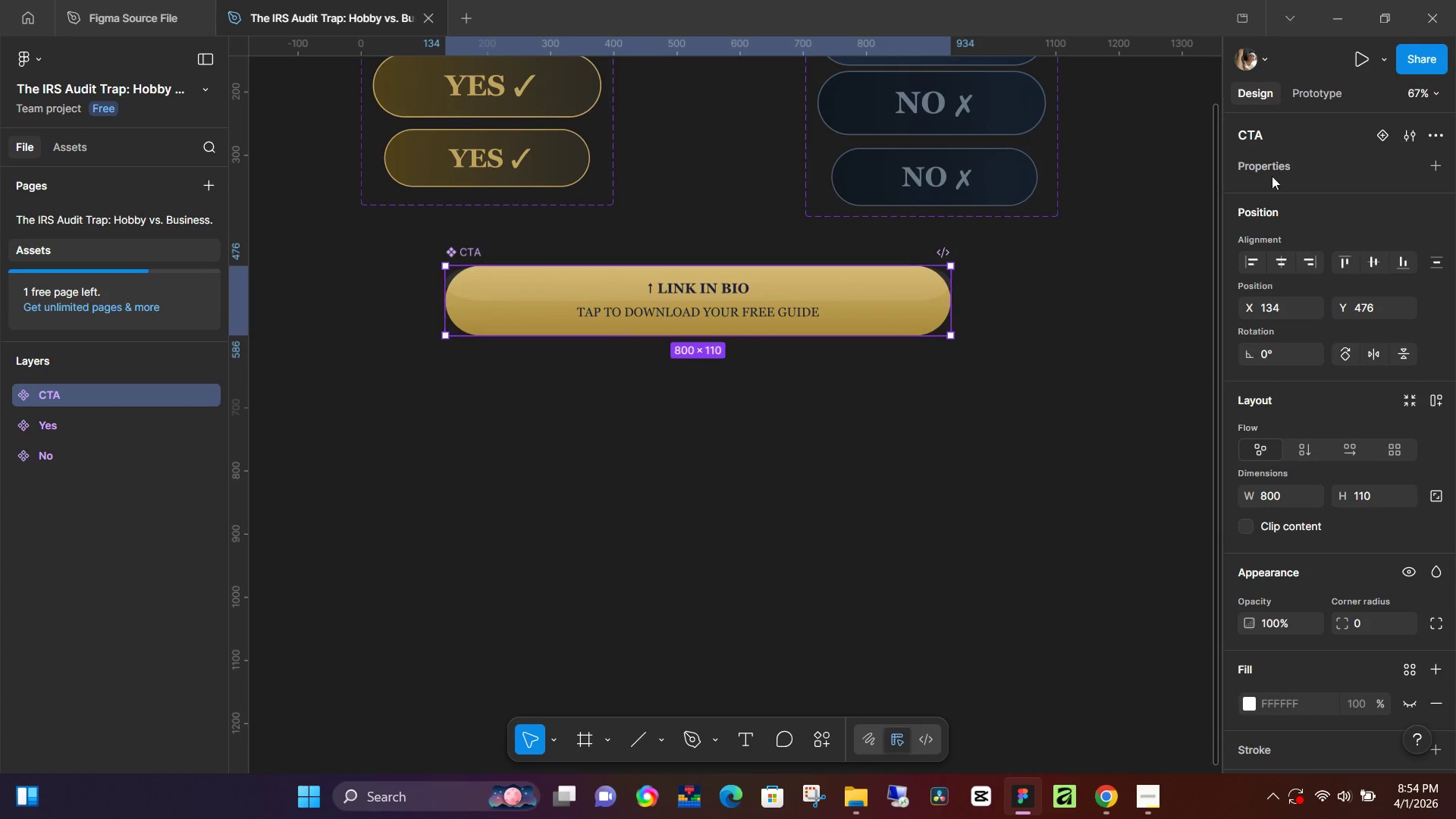 
wait(8.06)
 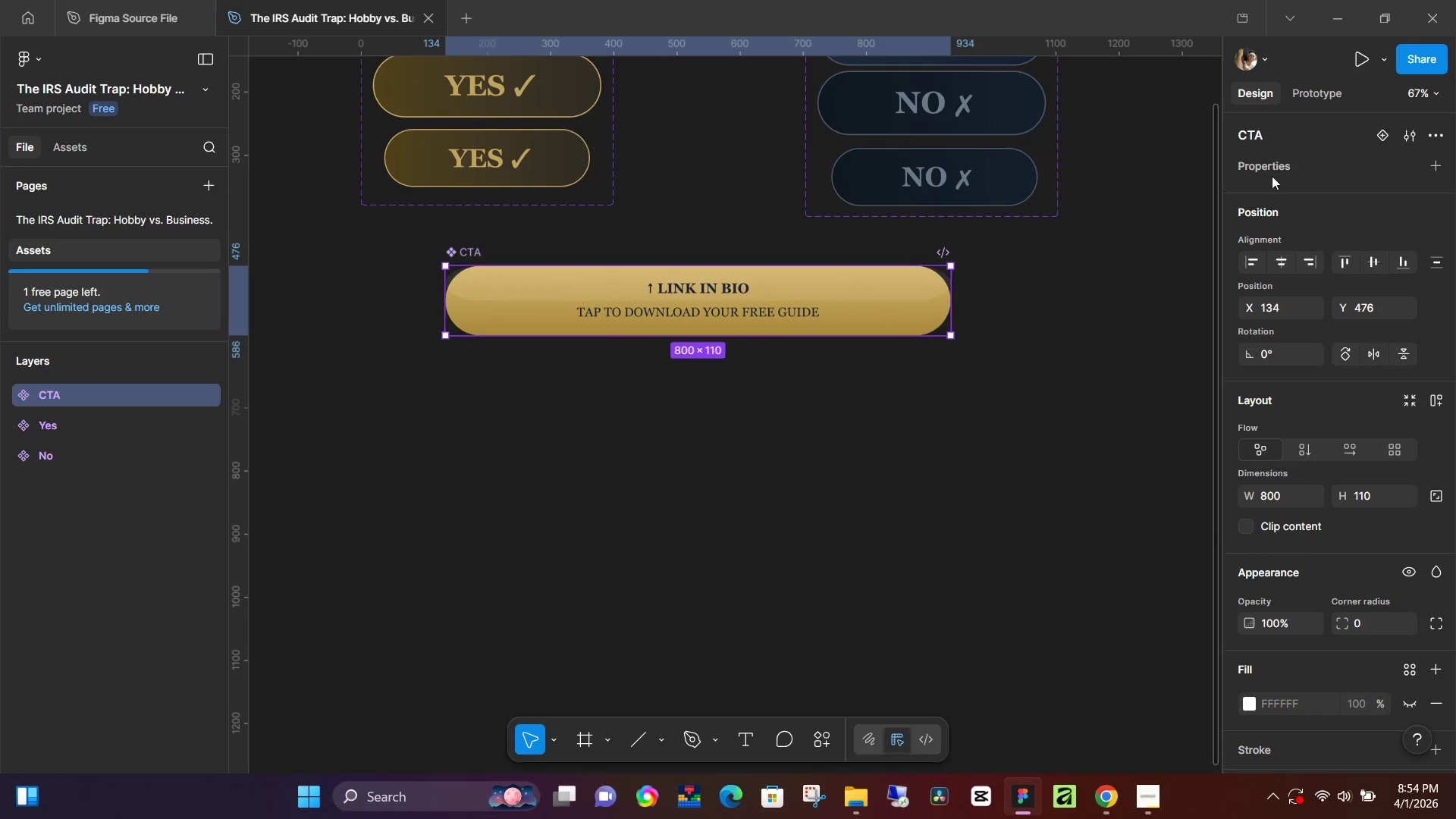 
scroll: coordinate [1276, 599], scroll_direction: down, amount: 2.0
 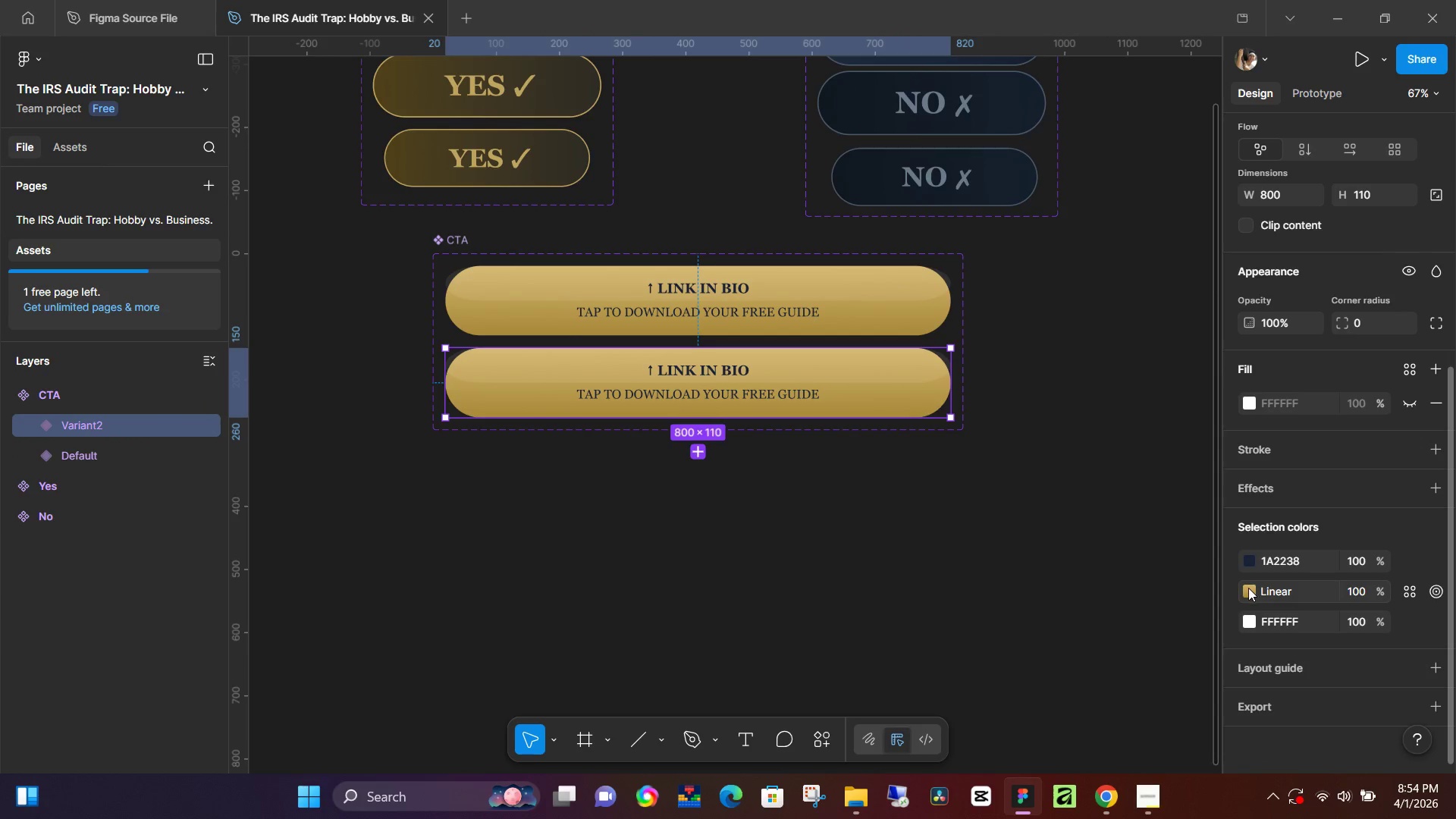 
left_click([1248, 588])
 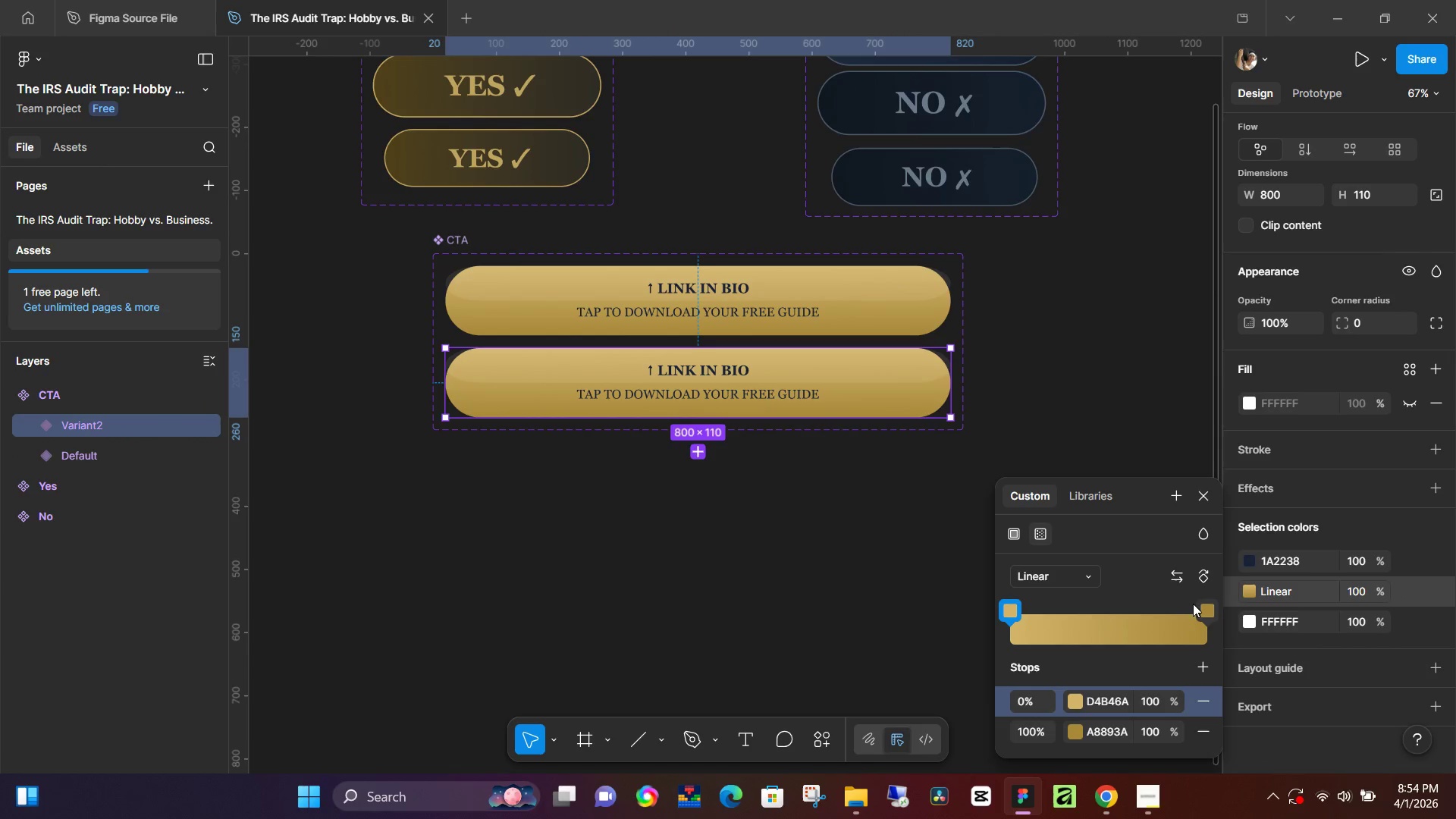 
left_click([1207, 607])
 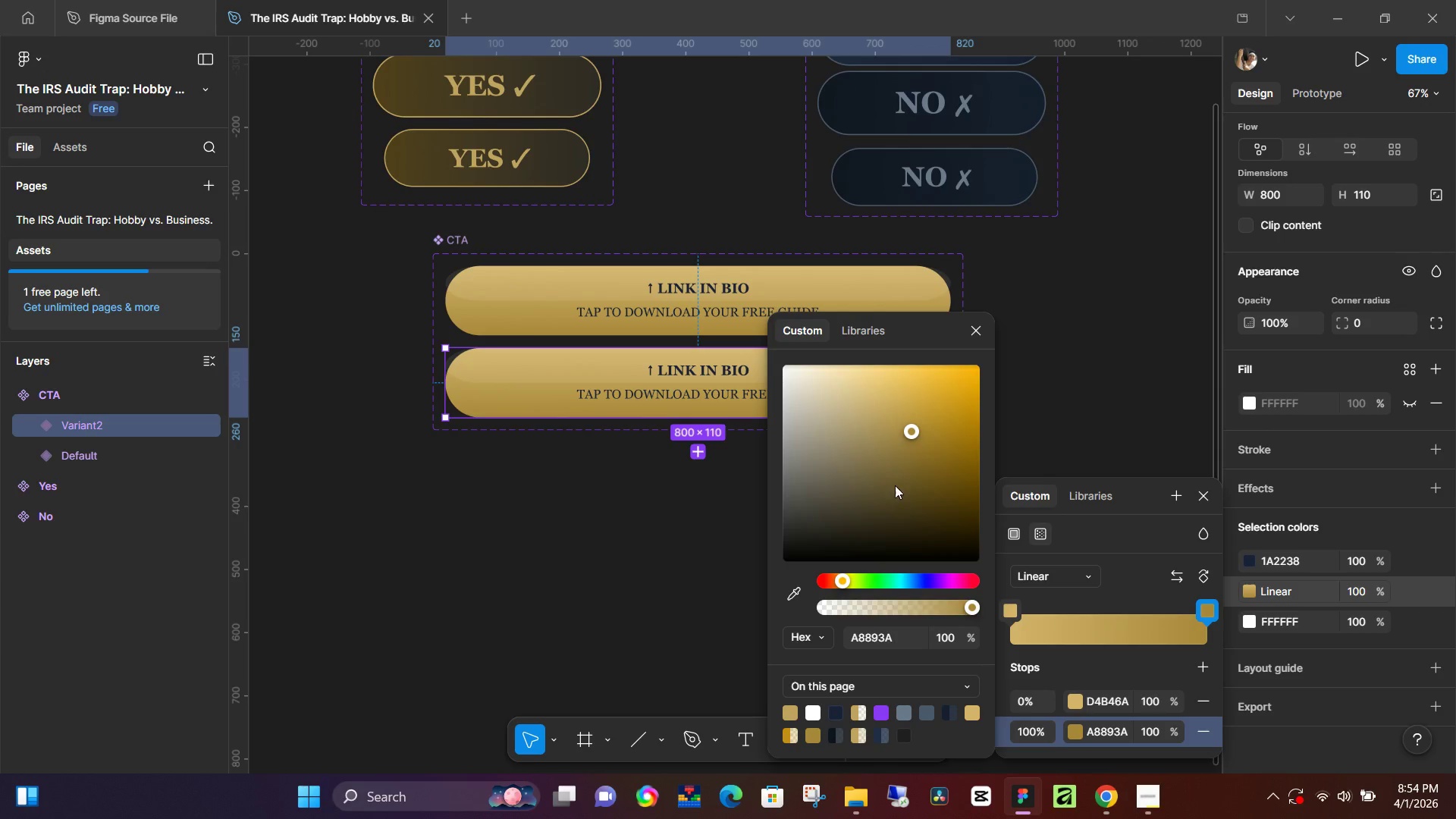 
left_click([904, 469])
 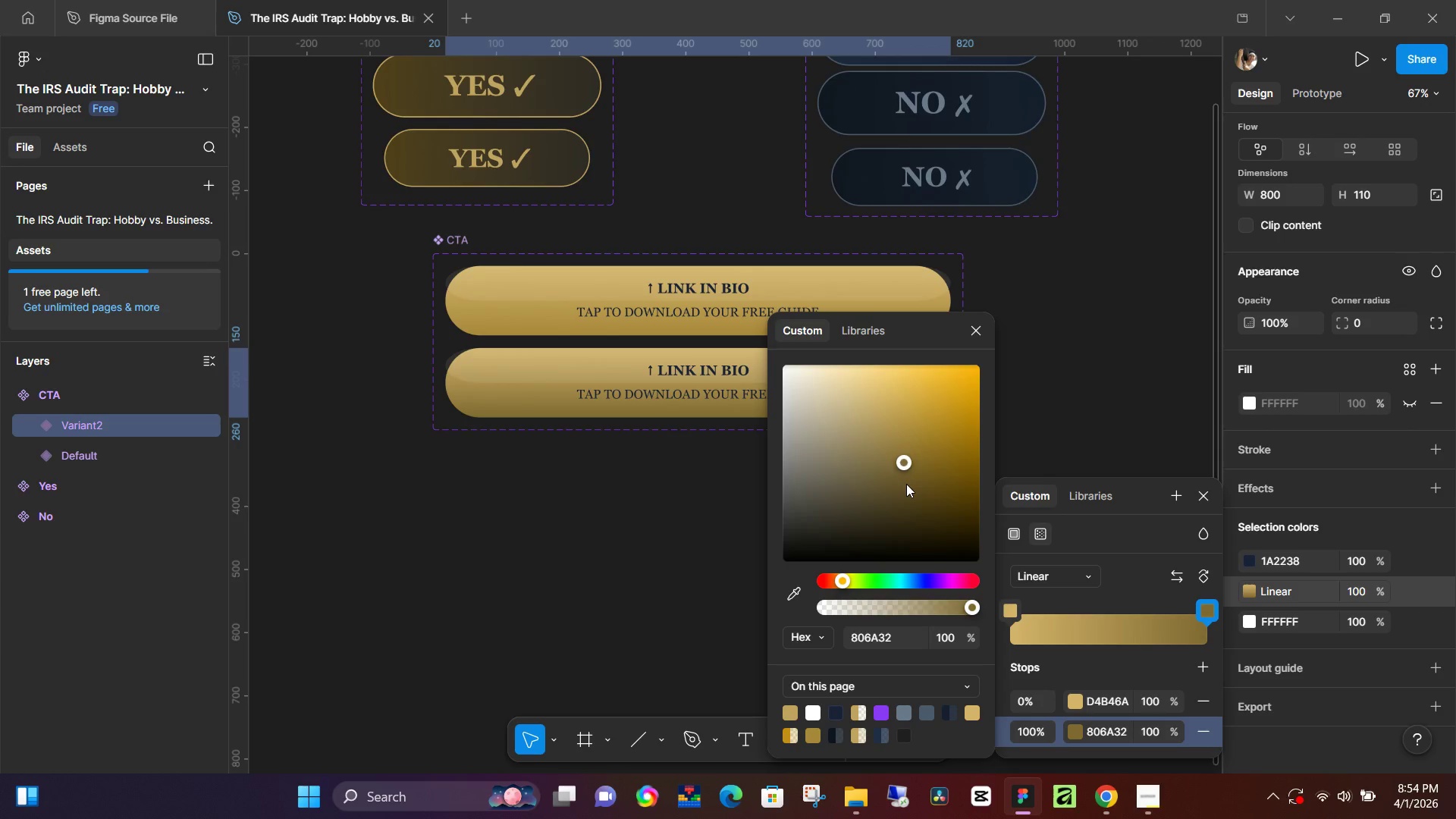 
left_click([906, 484])
 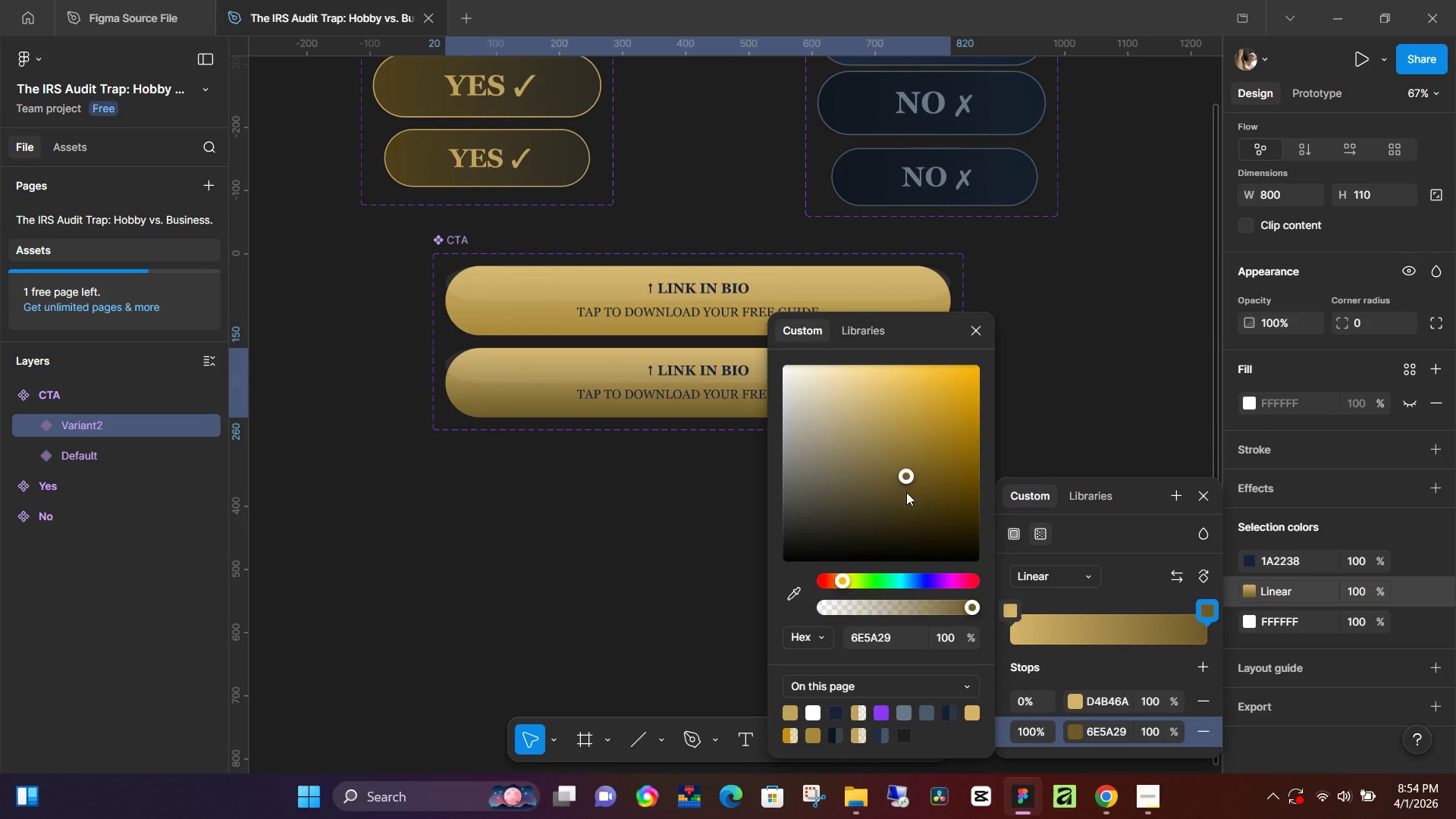 
left_click_drag(start_coordinate=[906, 490], to_coordinate=[909, 512])
 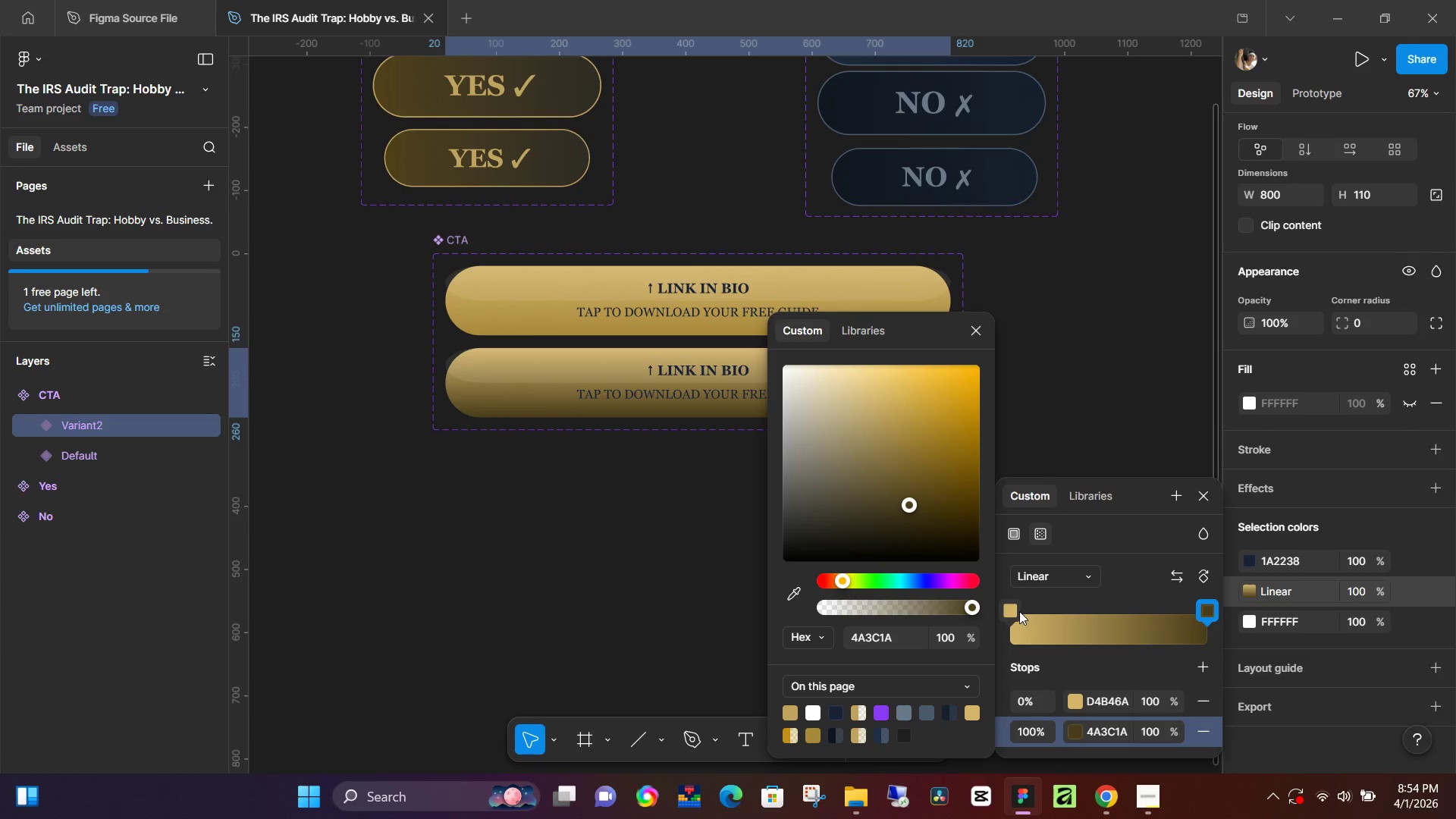 
left_click([1013, 610])
 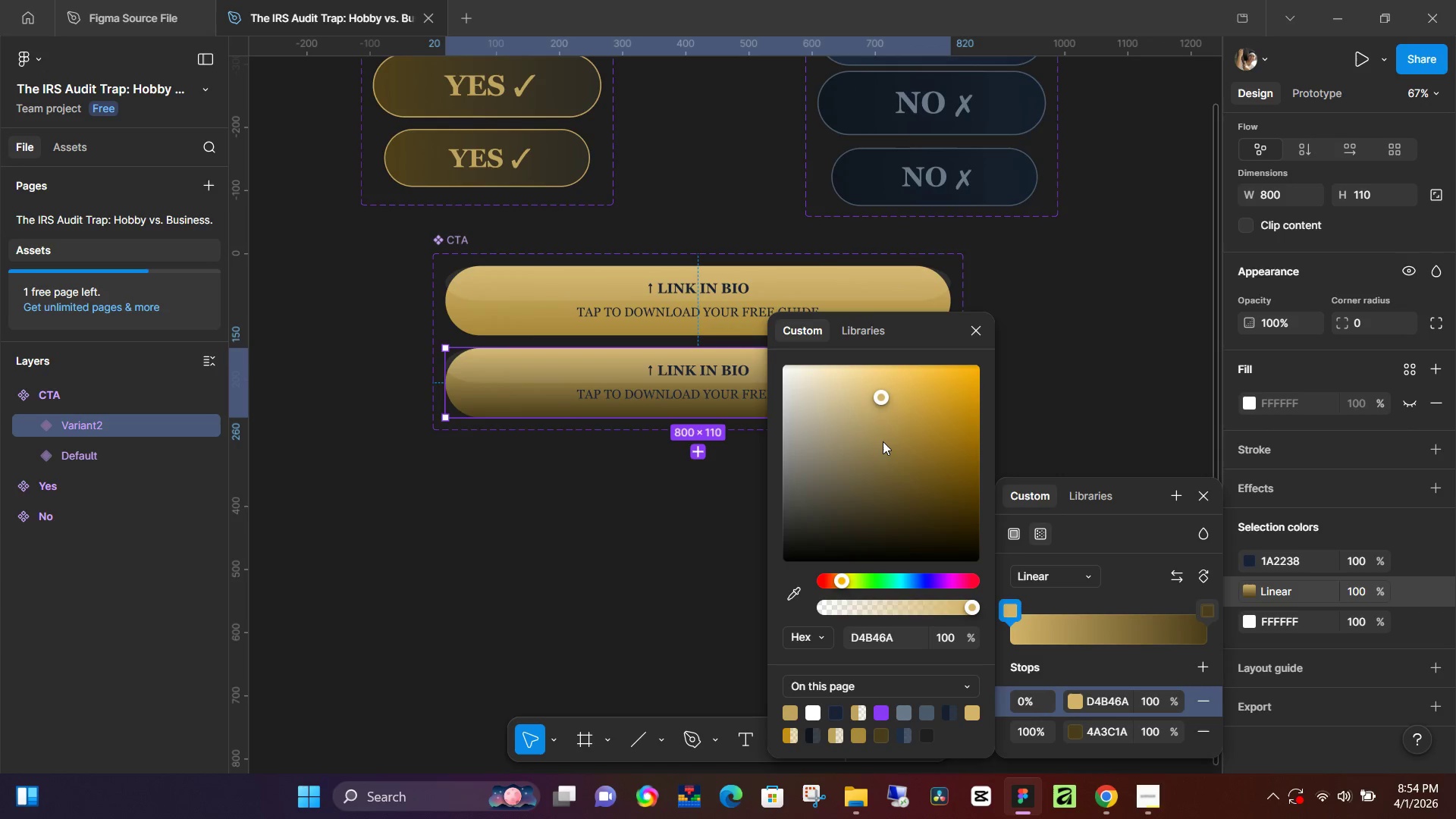 
left_click([882, 438])
 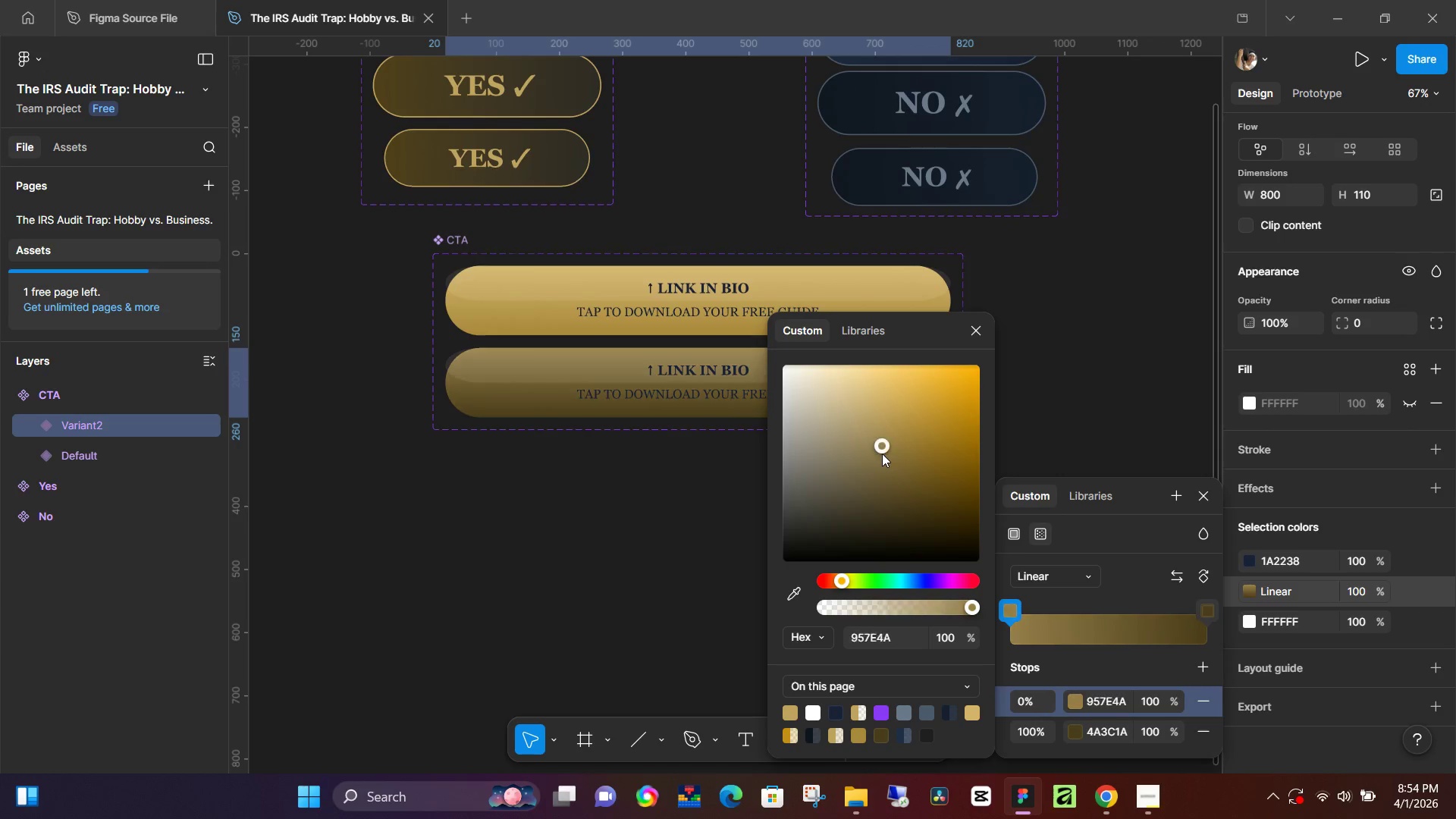 
left_click([882, 453])
 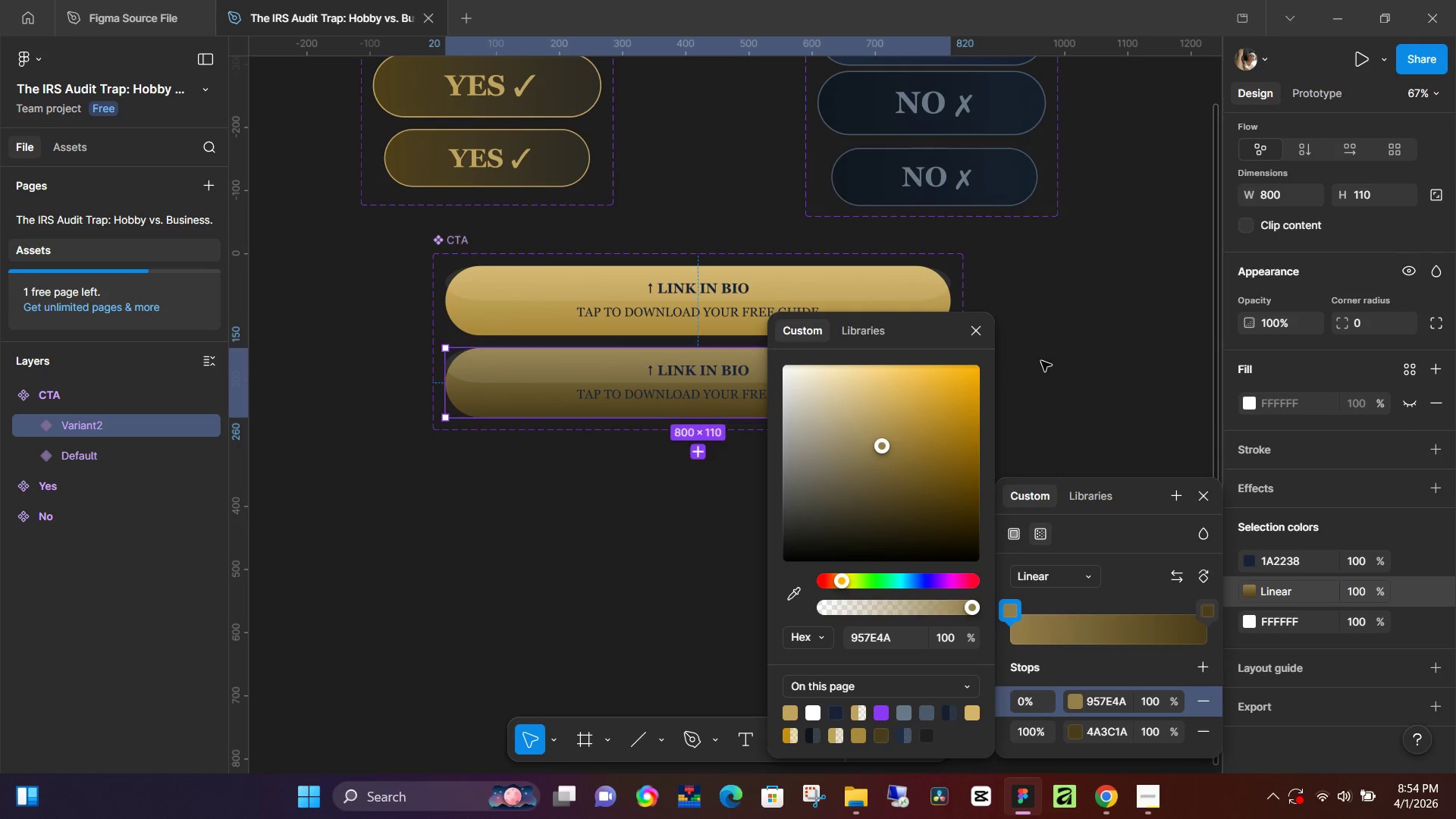 
left_click([1041, 361])
 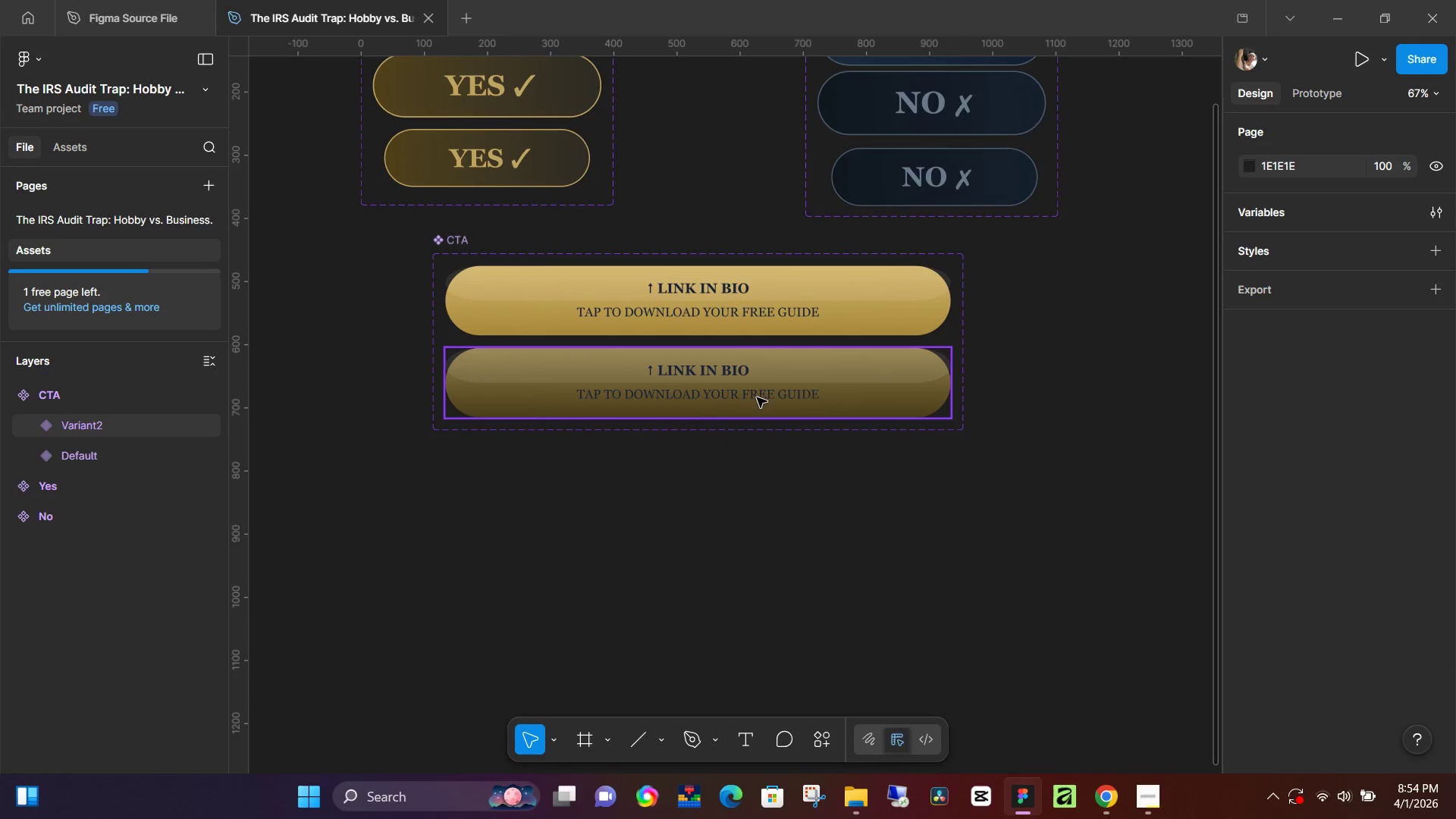 
left_click([757, 397])
 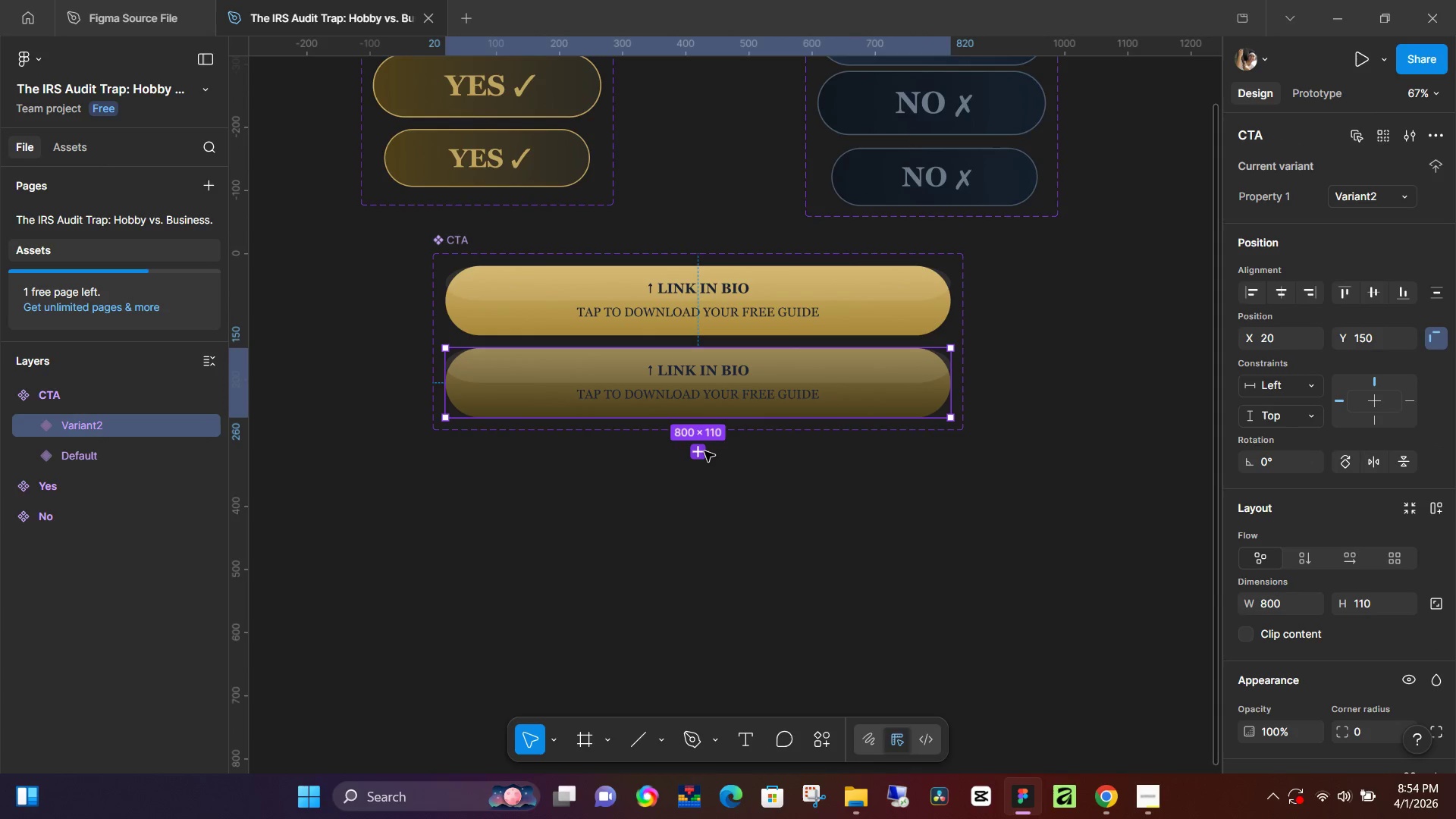 
left_click([704, 453])
 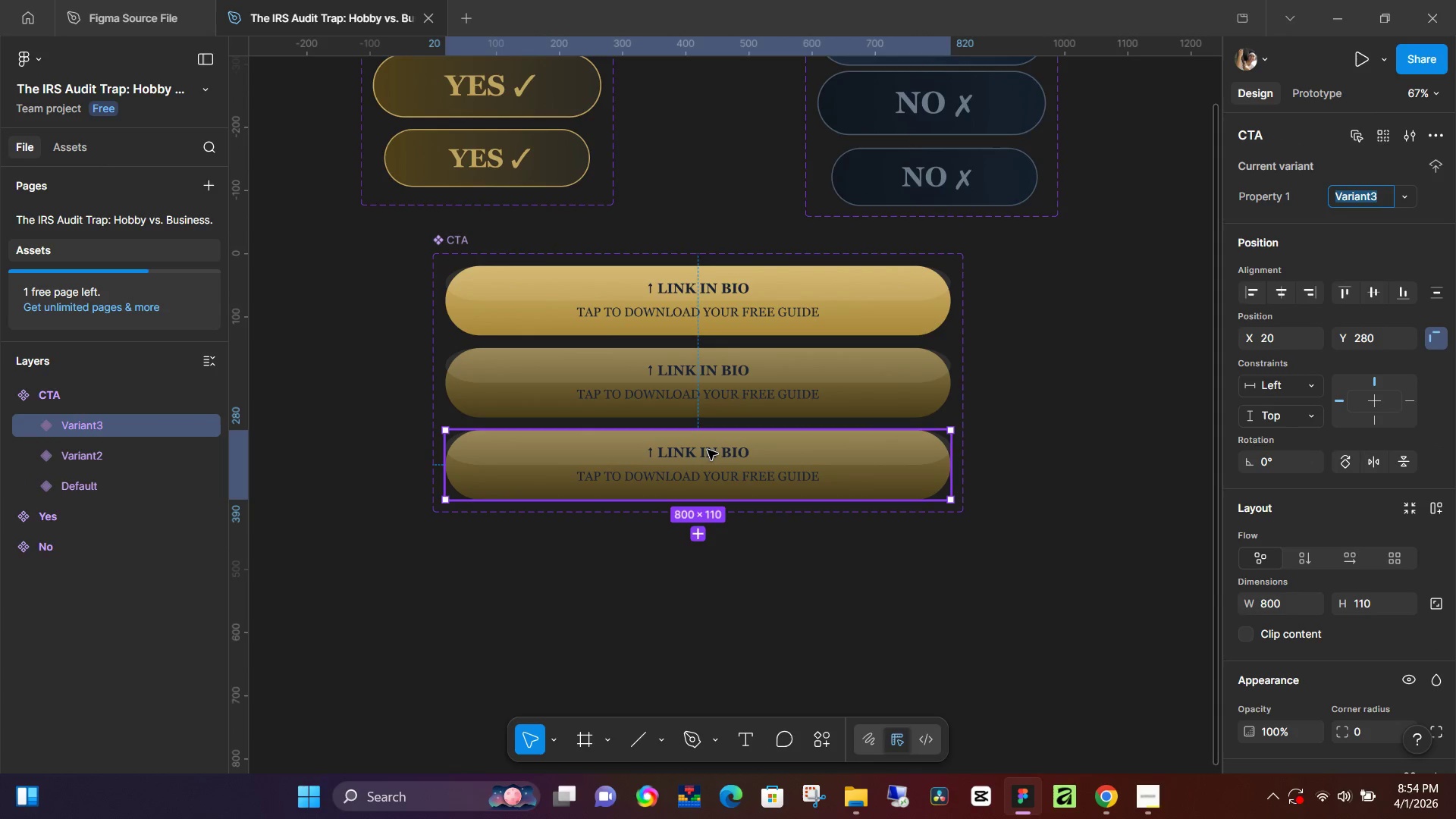 
left_click([720, 455])
 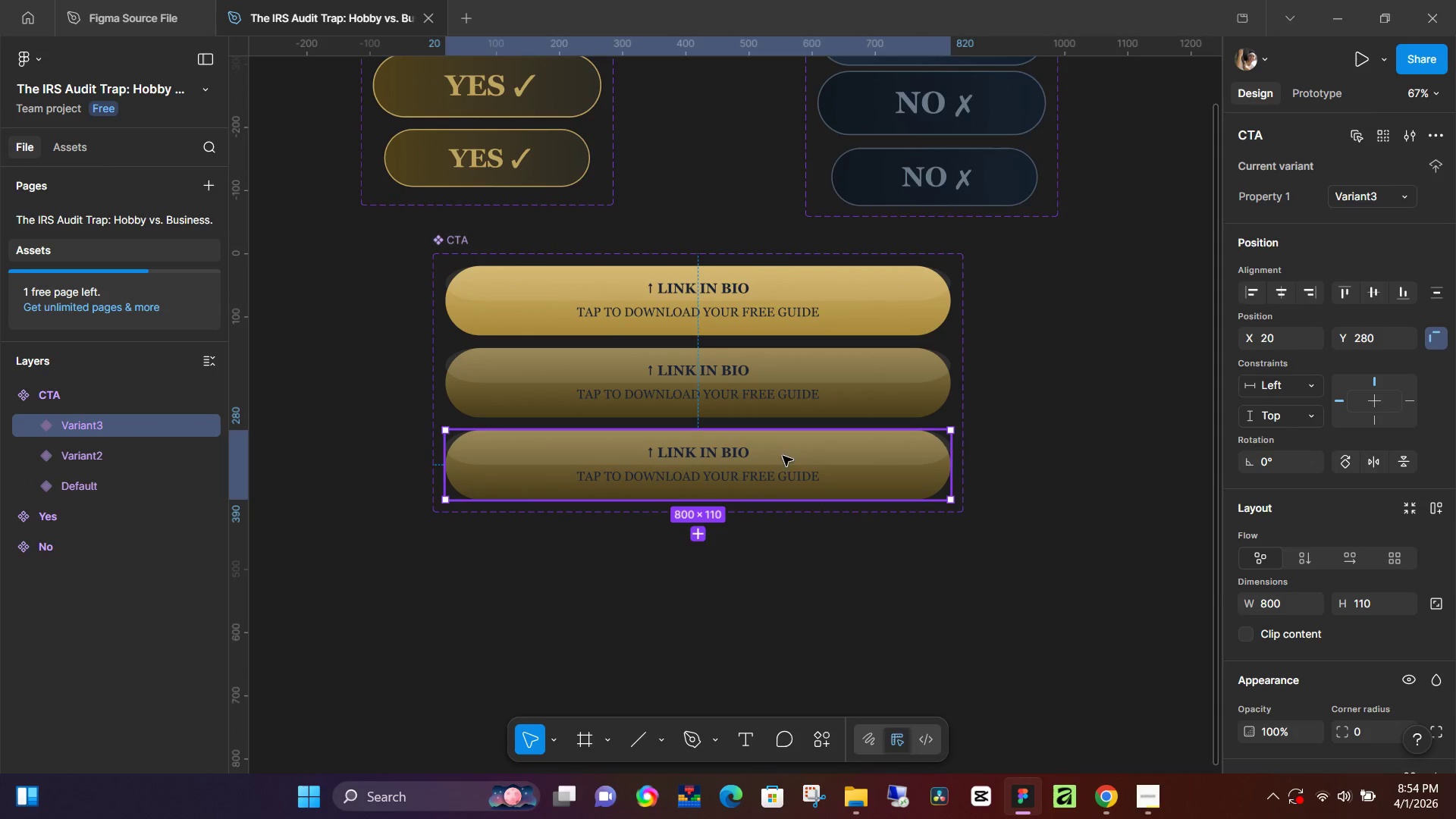 
key(K)
 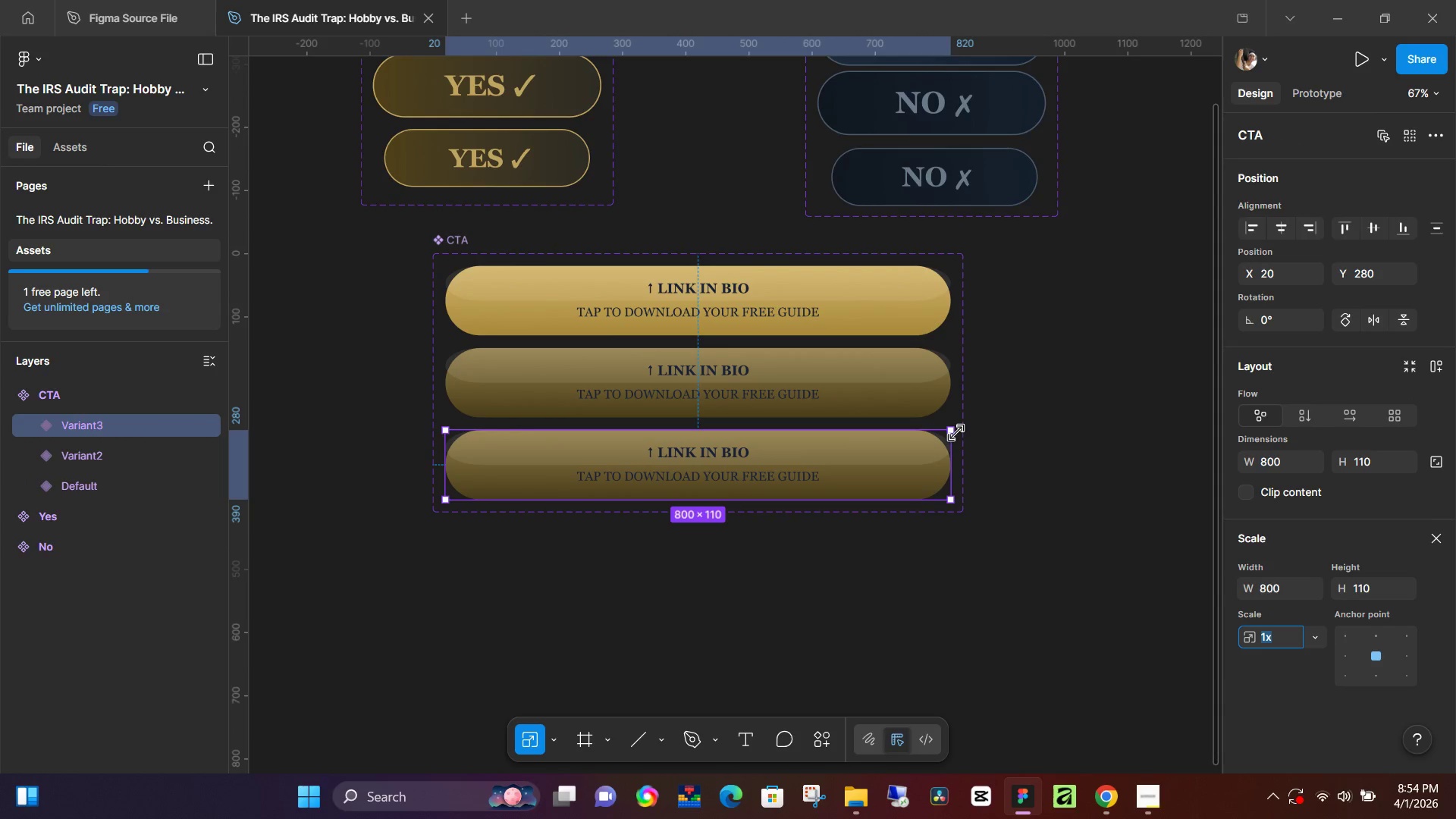 
left_click_drag(start_coordinate=[956, 433], to_coordinate=[913, 446])
 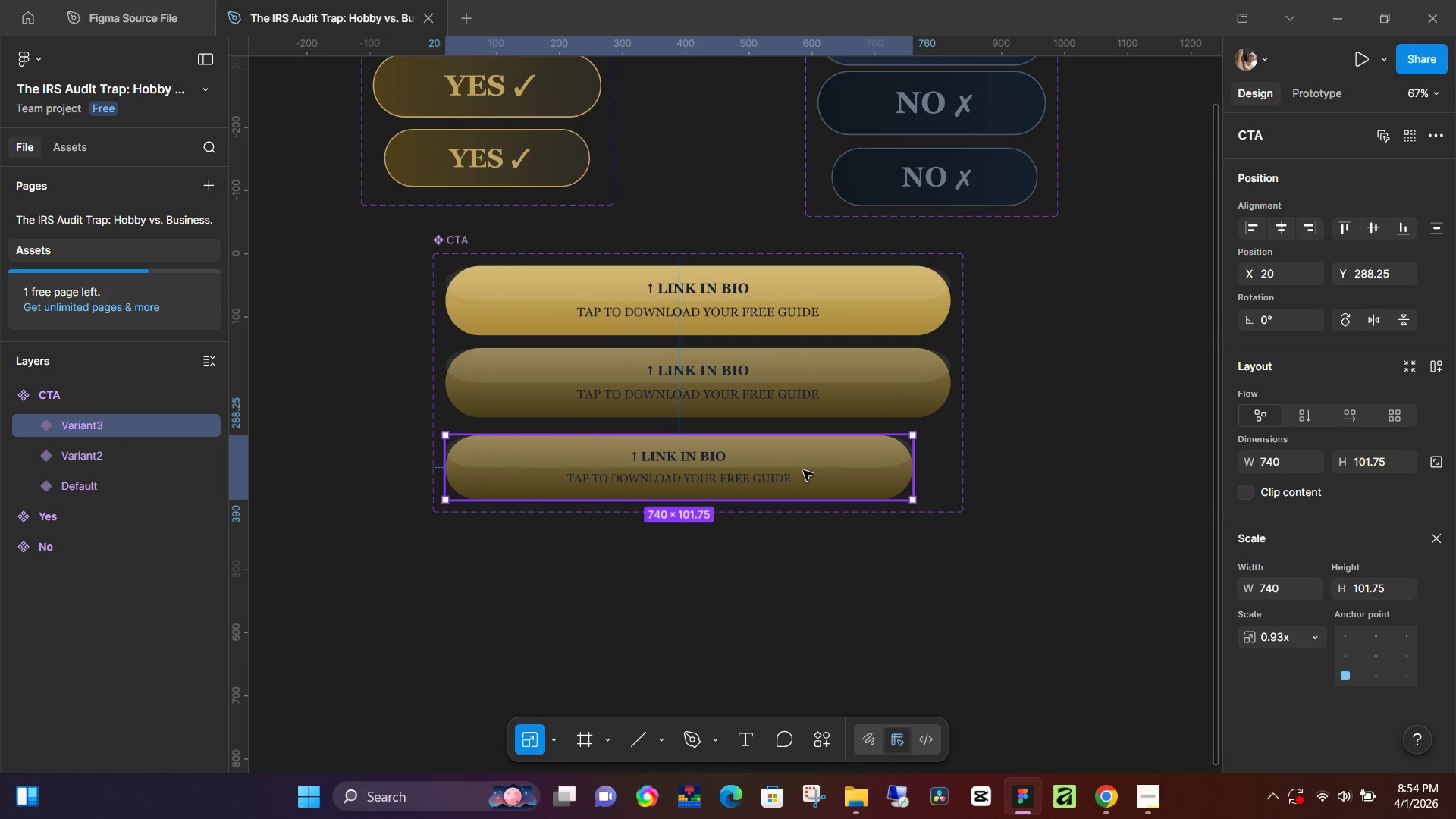 
left_click_drag(start_coordinate=[803, 470], to_coordinate=[823, 462])
 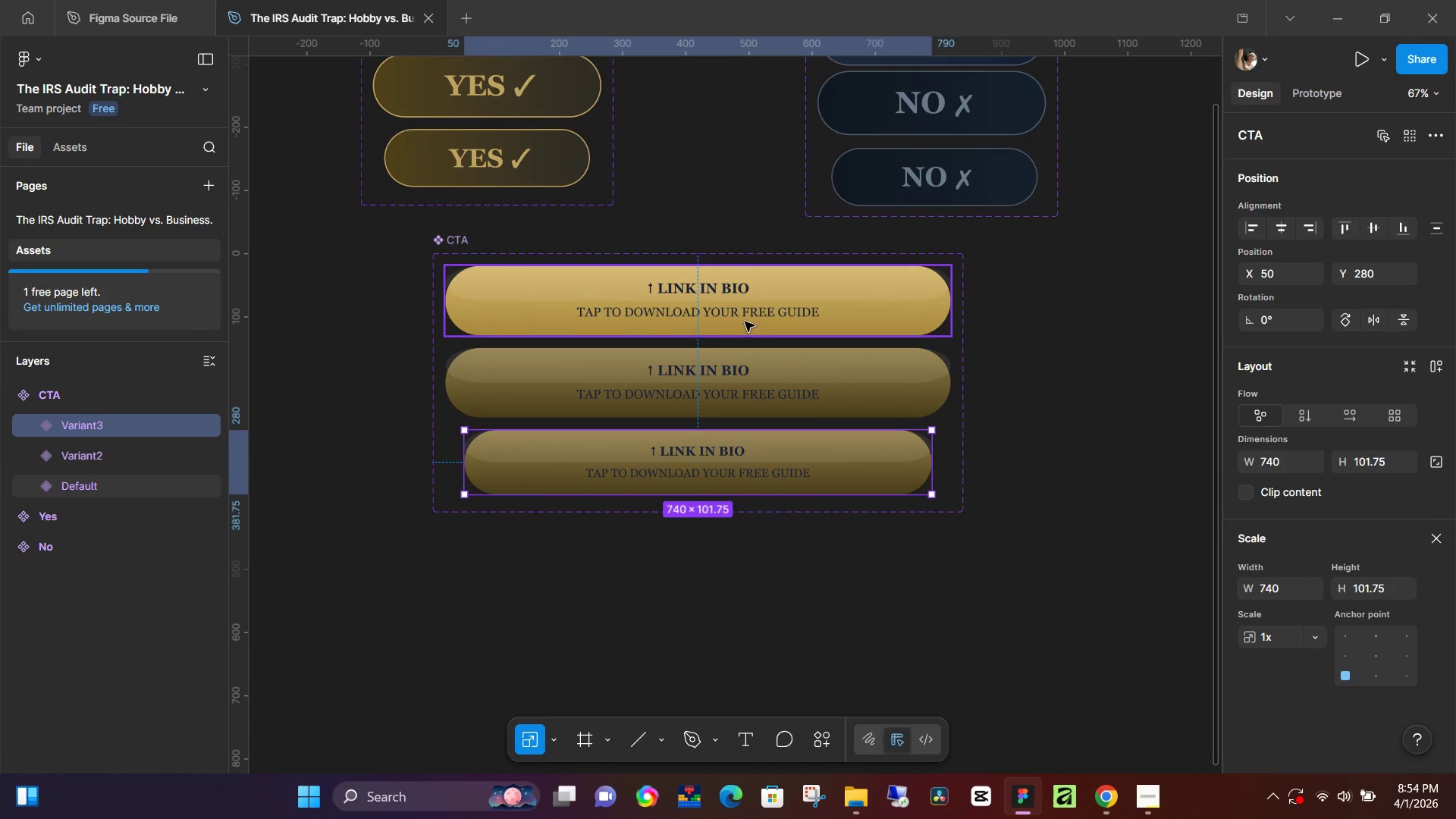 
left_click([745, 322])
 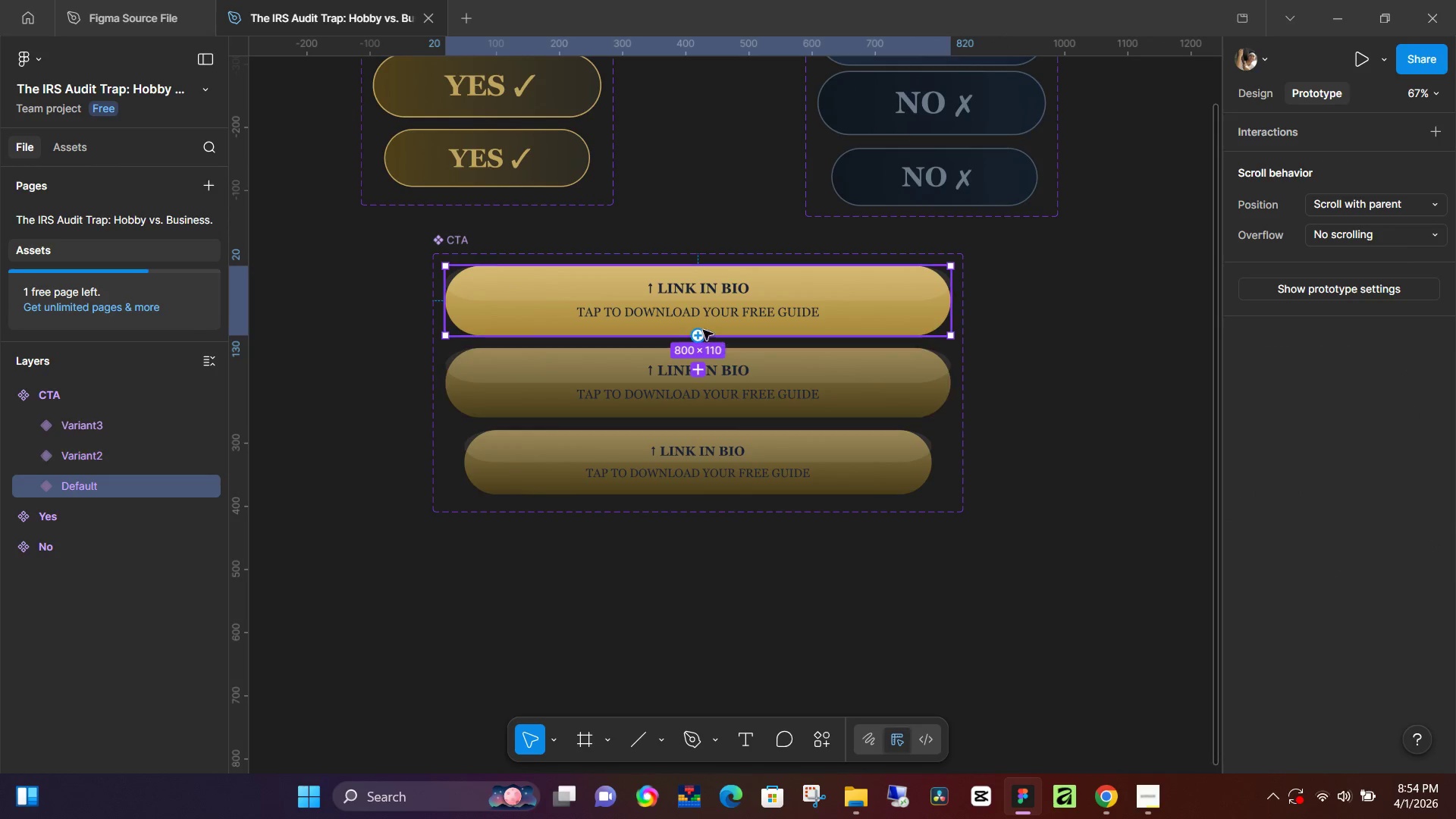 
left_click_drag(start_coordinate=[695, 339], to_coordinate=[692, 381])
 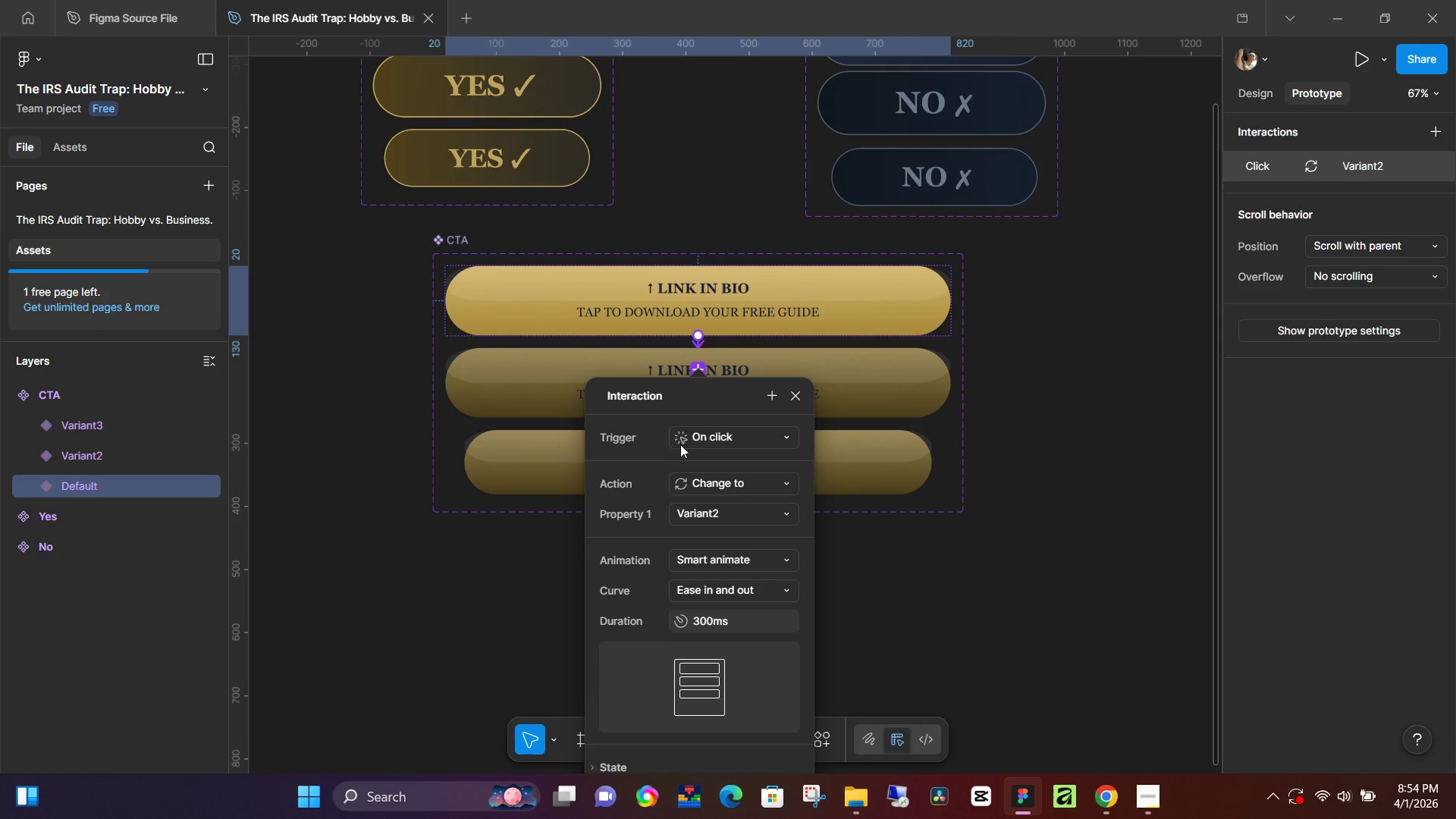 
left_click([695, 444])
 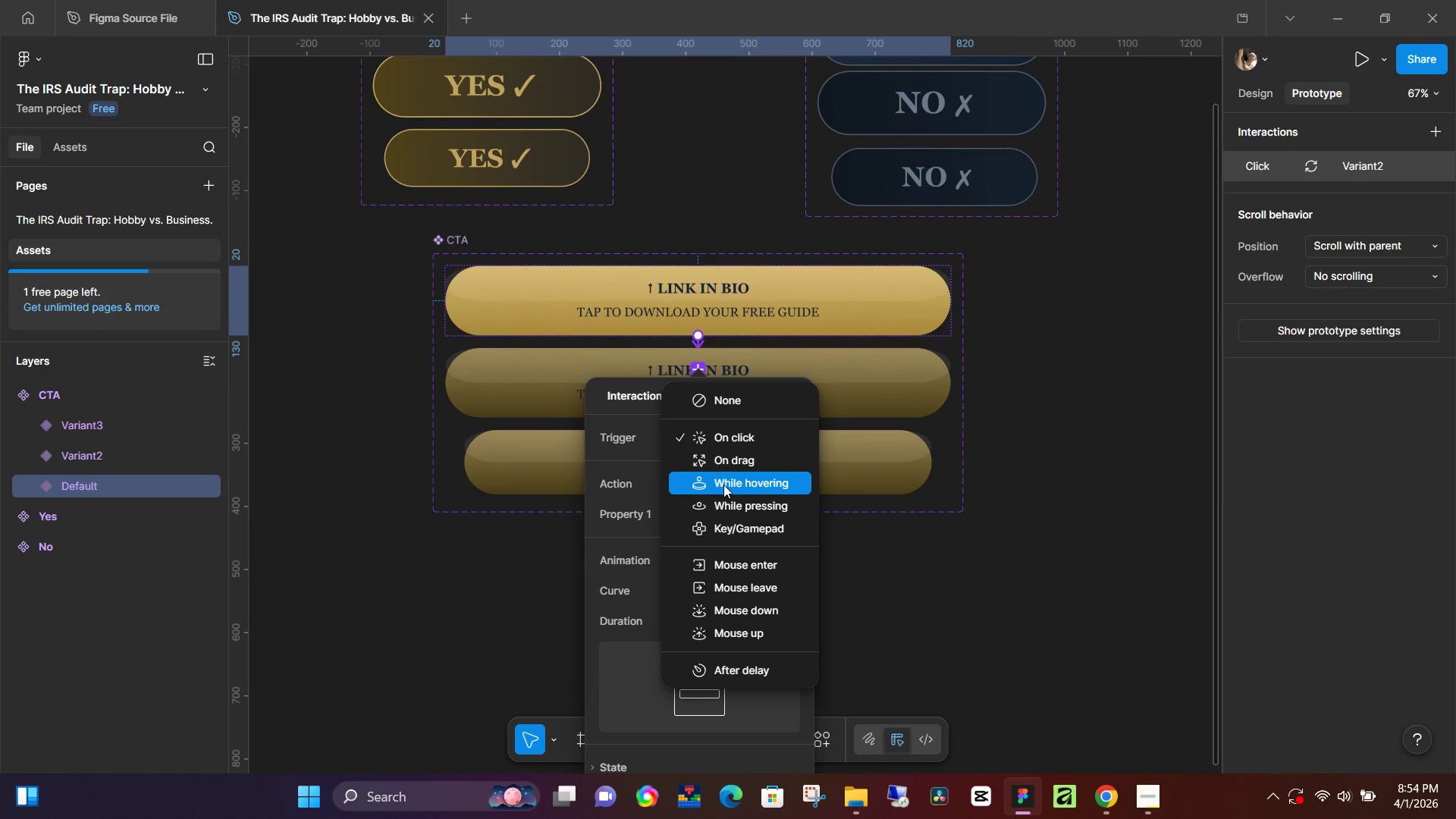 
left_click([723, 485])
 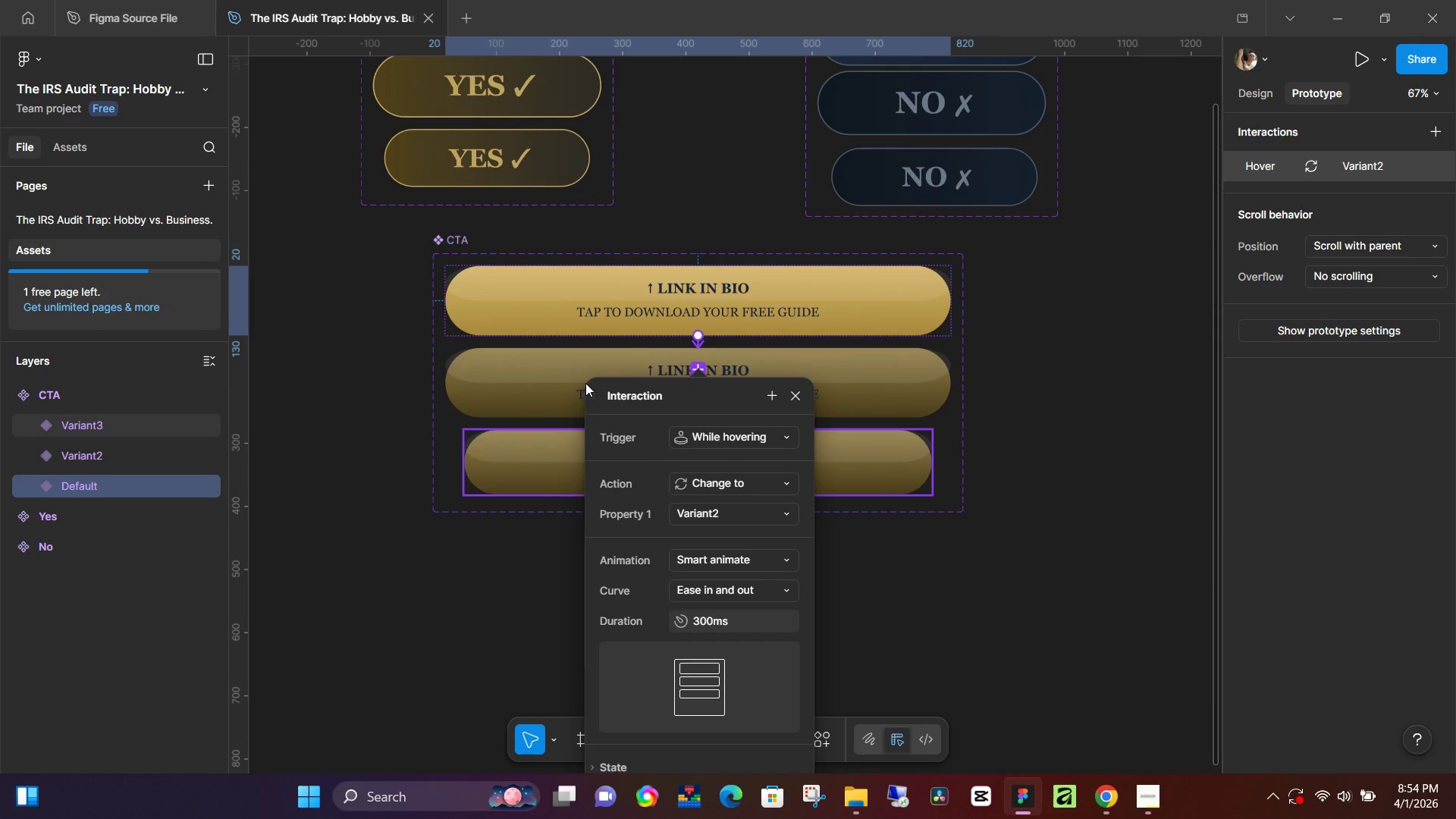 
double_click([578, 383])
 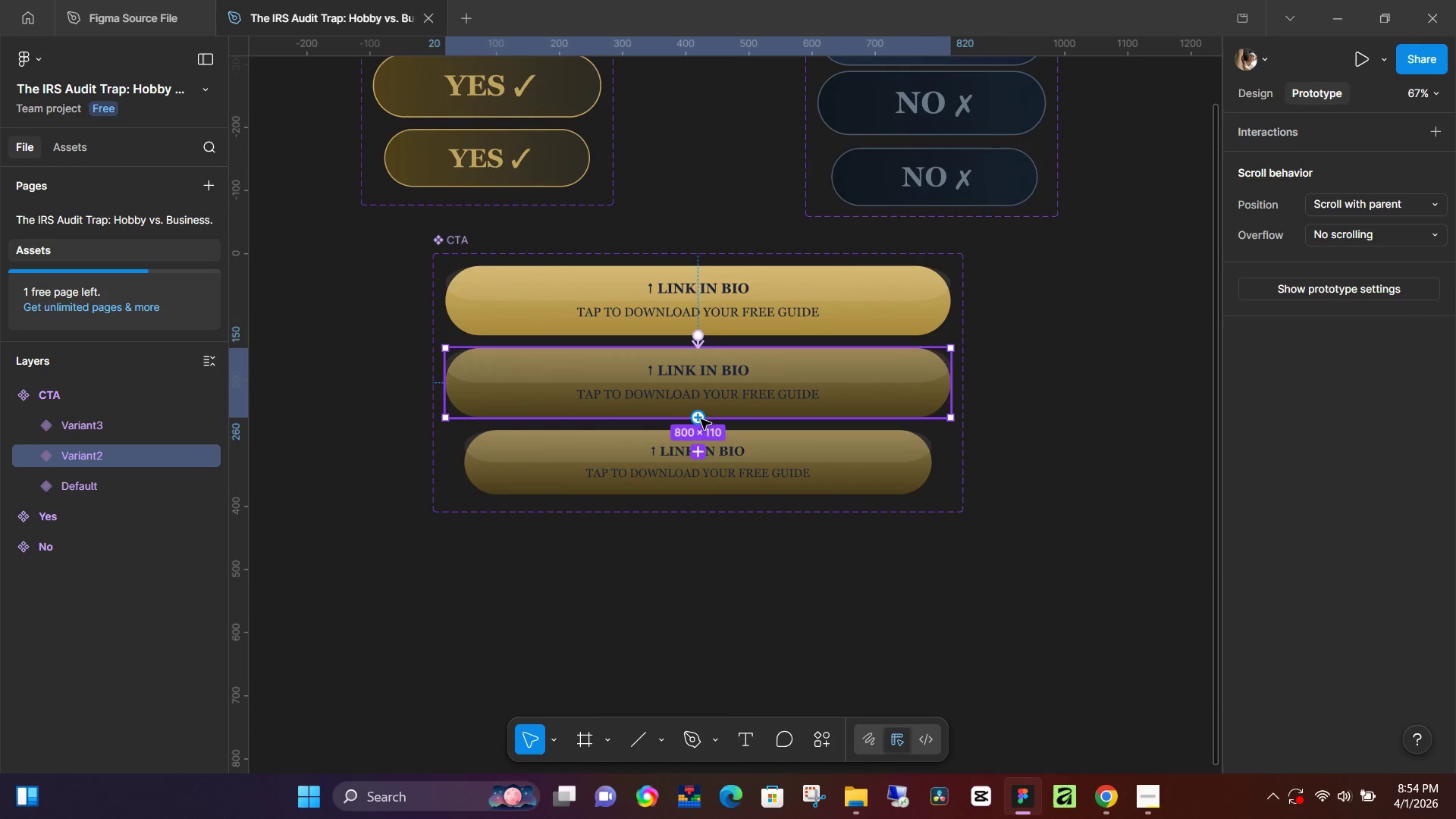 
left_click_drag(start_coordinate=[701, 422], to_coordinate=[704, 448])
 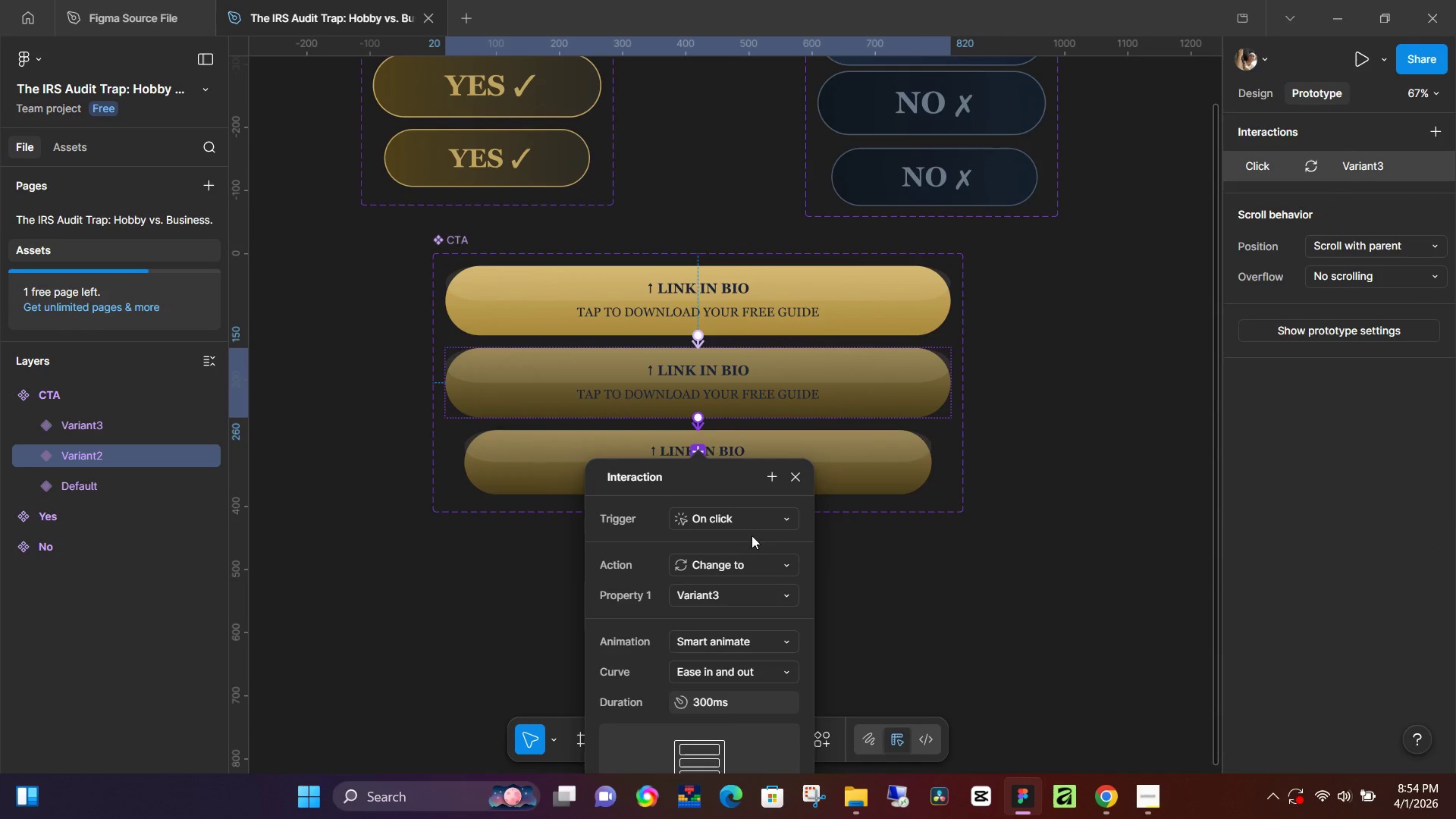 
left_click([907, 469])
 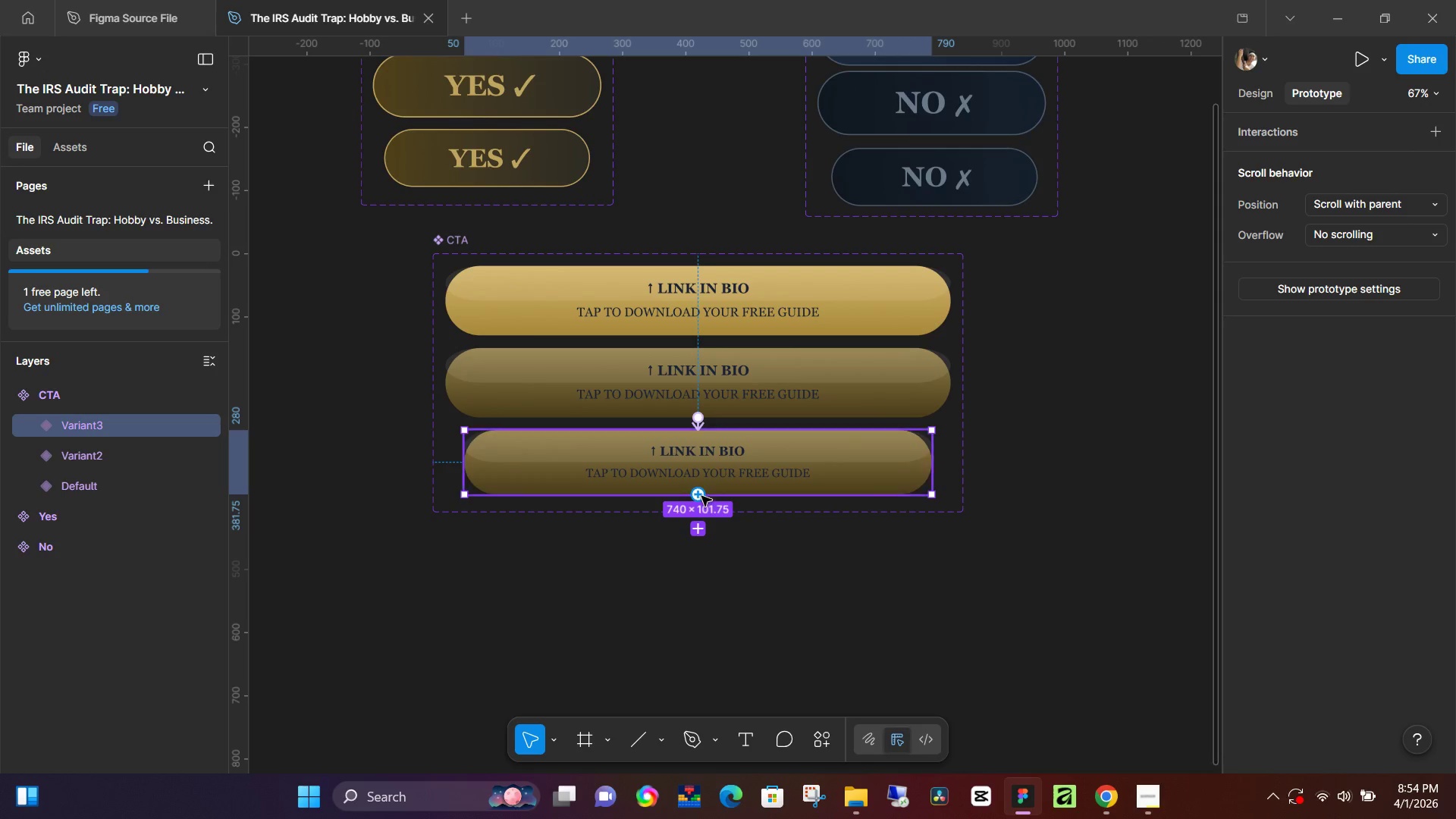 
left_click_drag(start_coordinate=[701, 494], to_coordinate=[711, 315])
 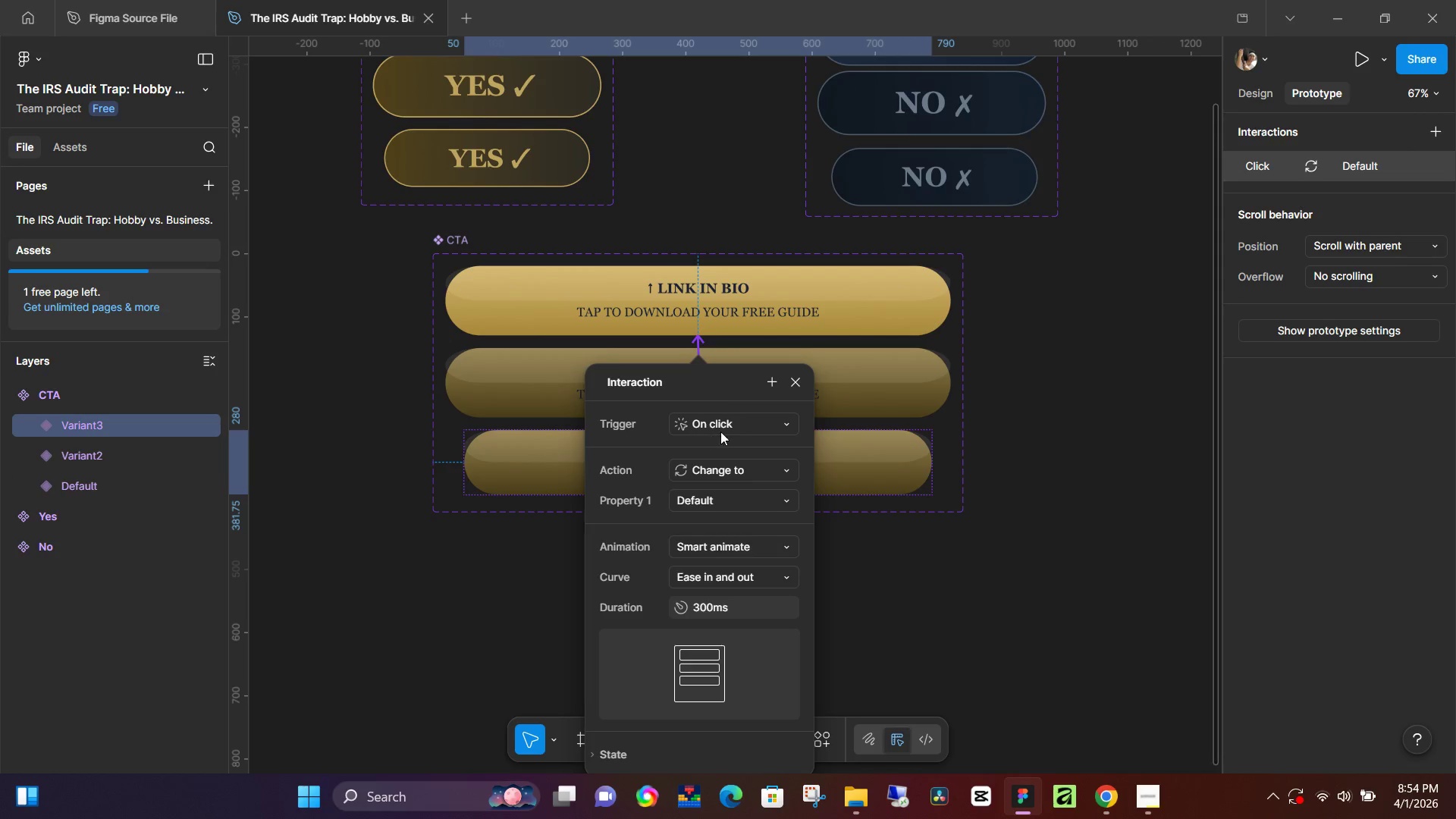 
left_click([733, 423])
 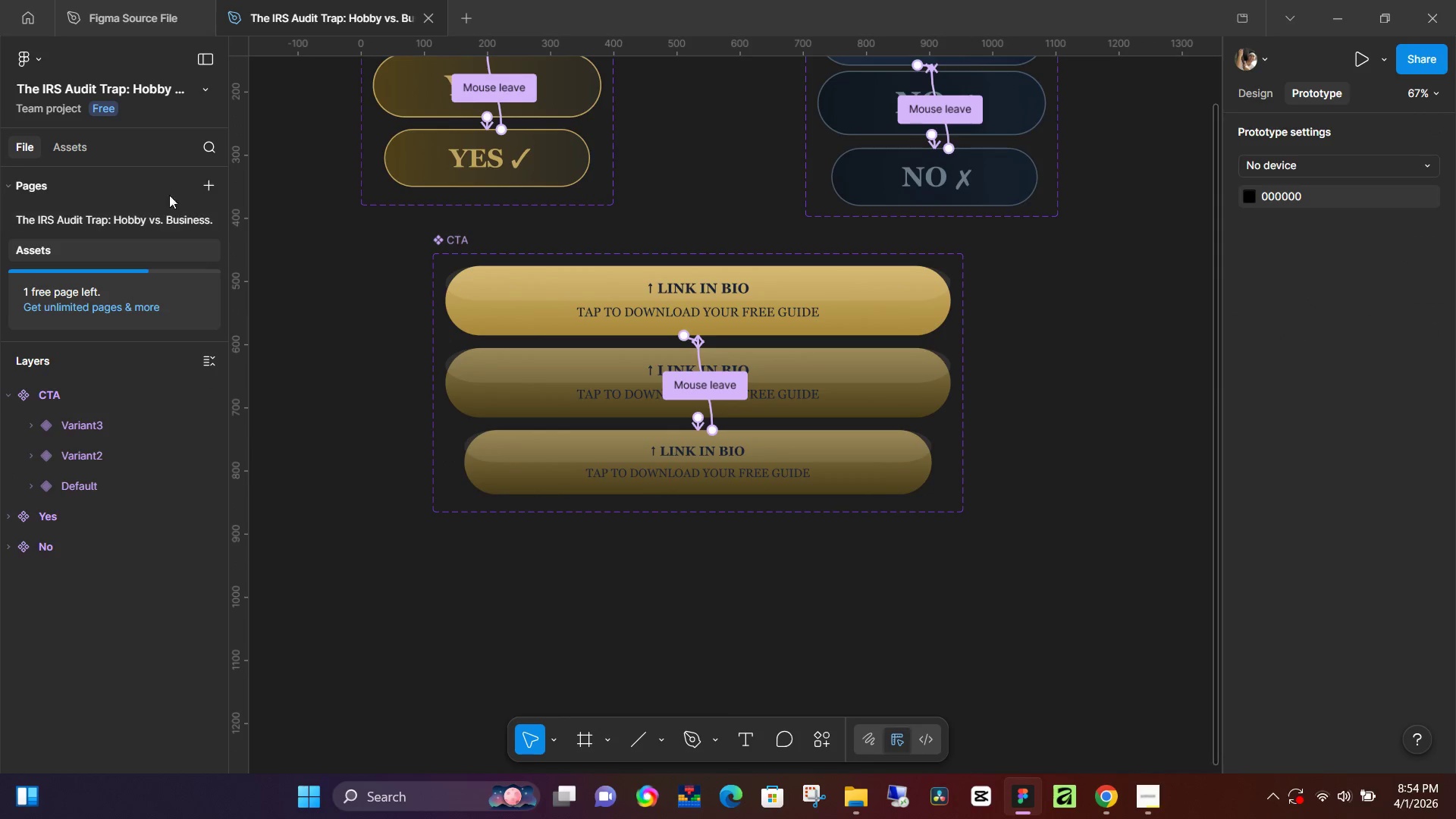 
wait(6.0)
 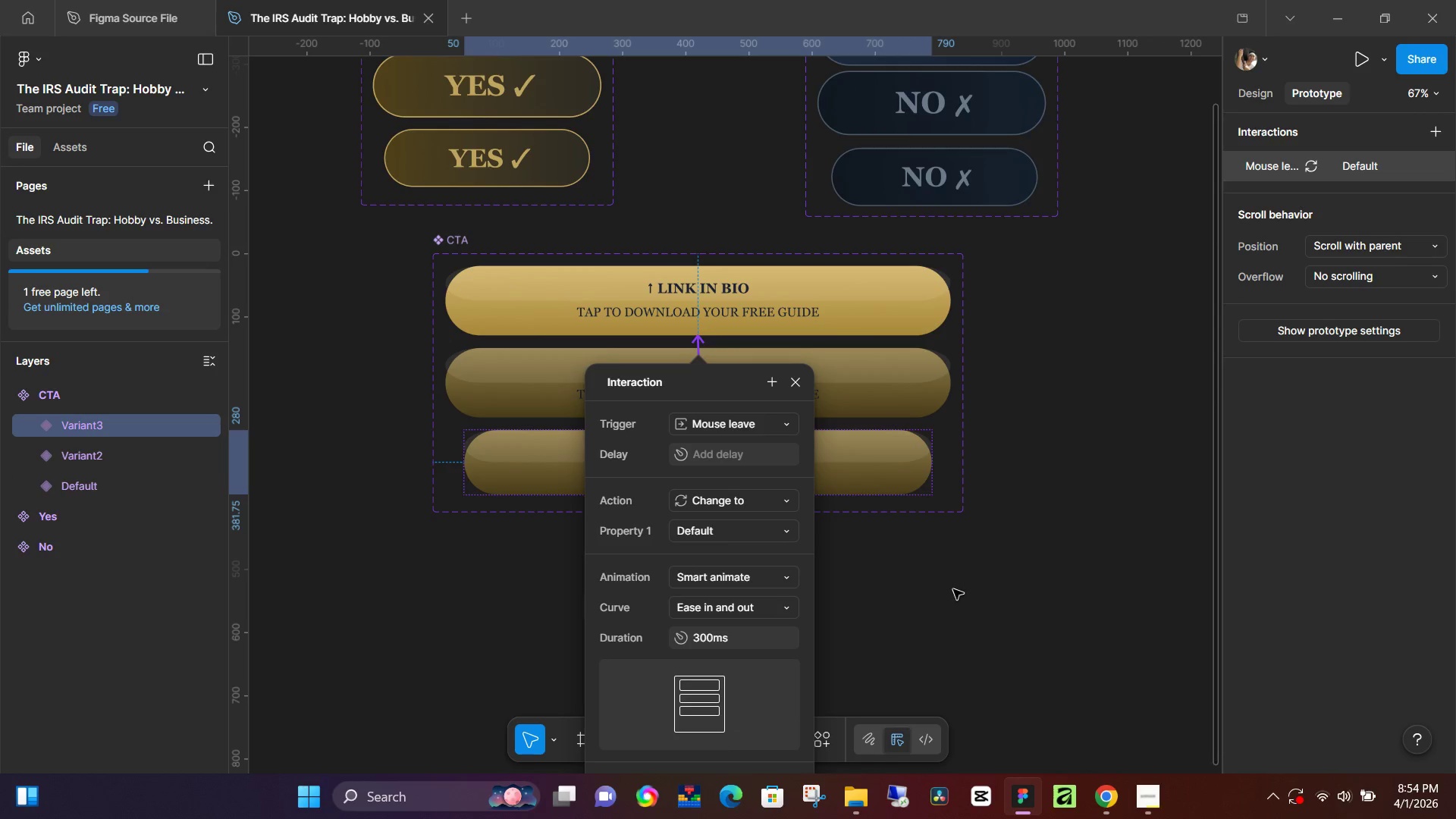 
left_click([42, 246])
 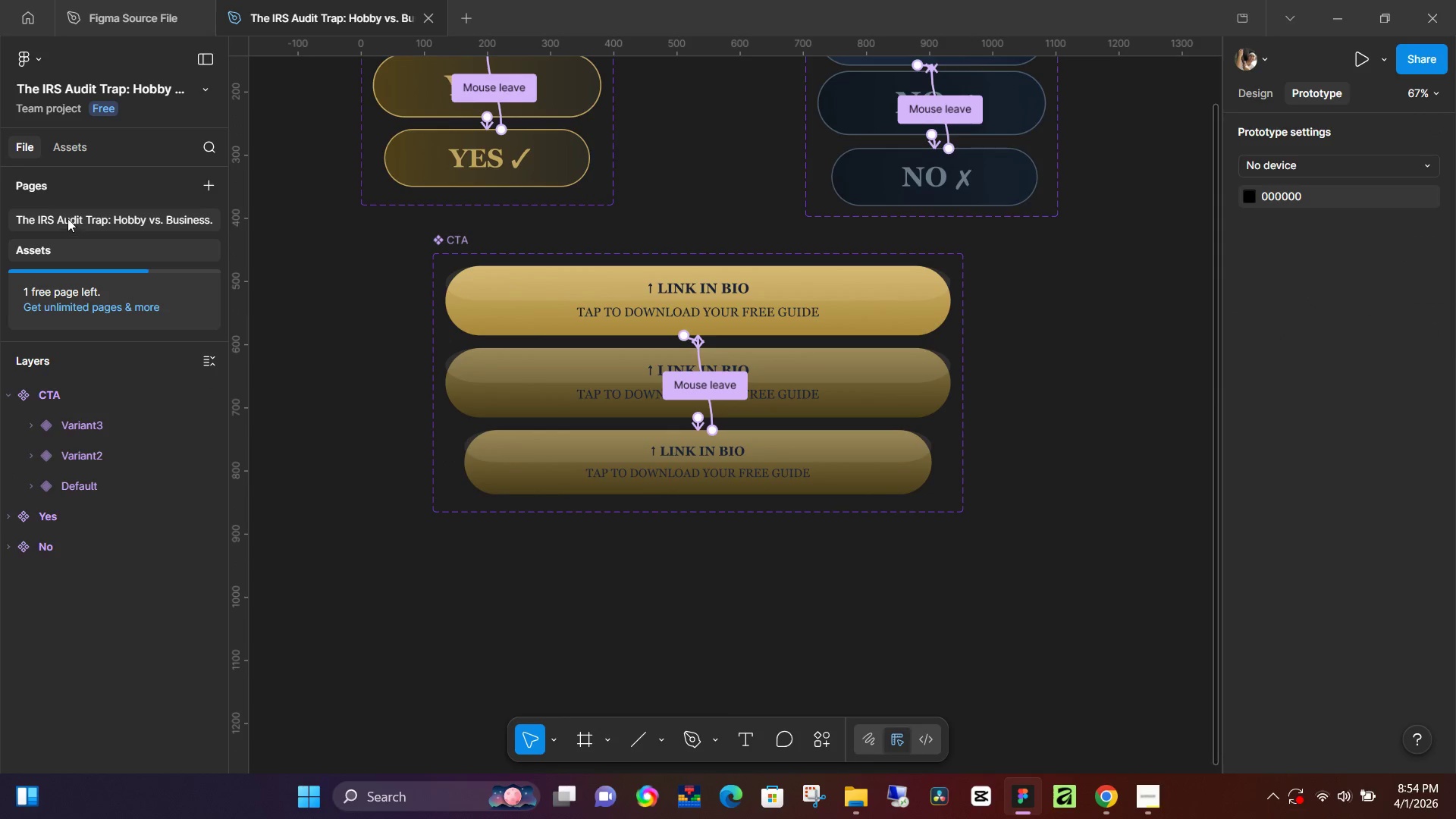 
left_click([67, 218])
 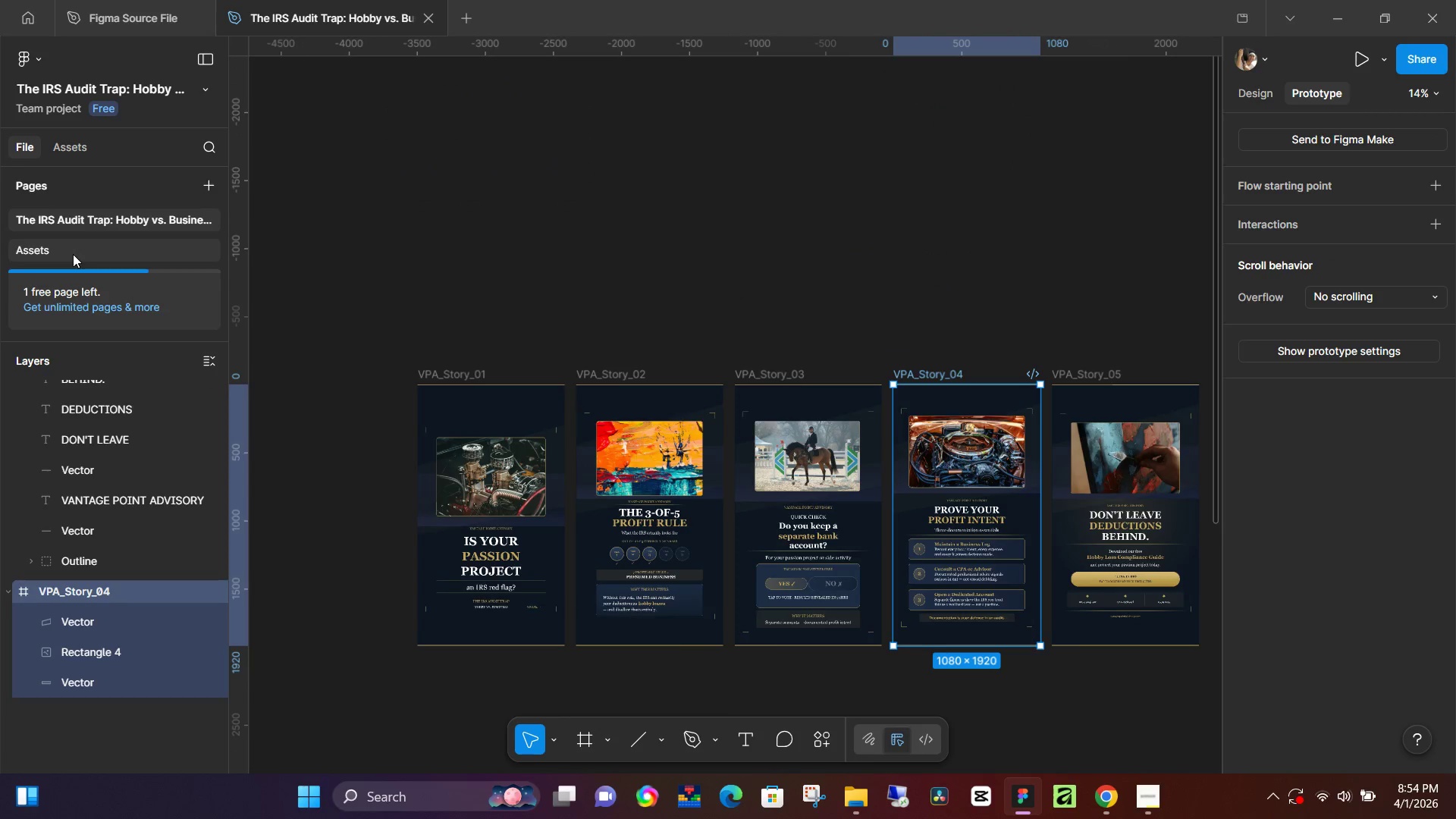 
left_click([73, 254])
 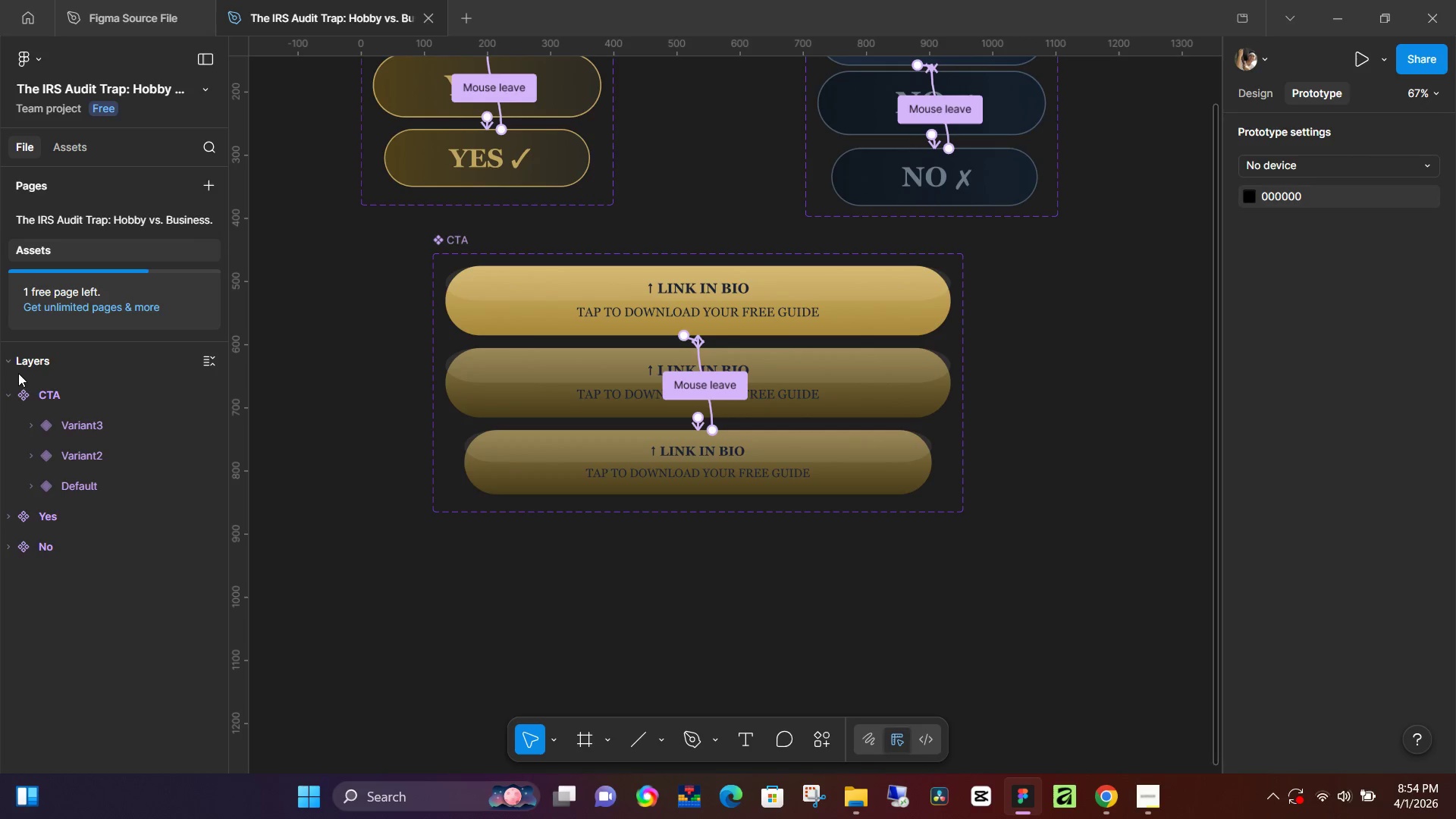 
left_click([5, 394])
 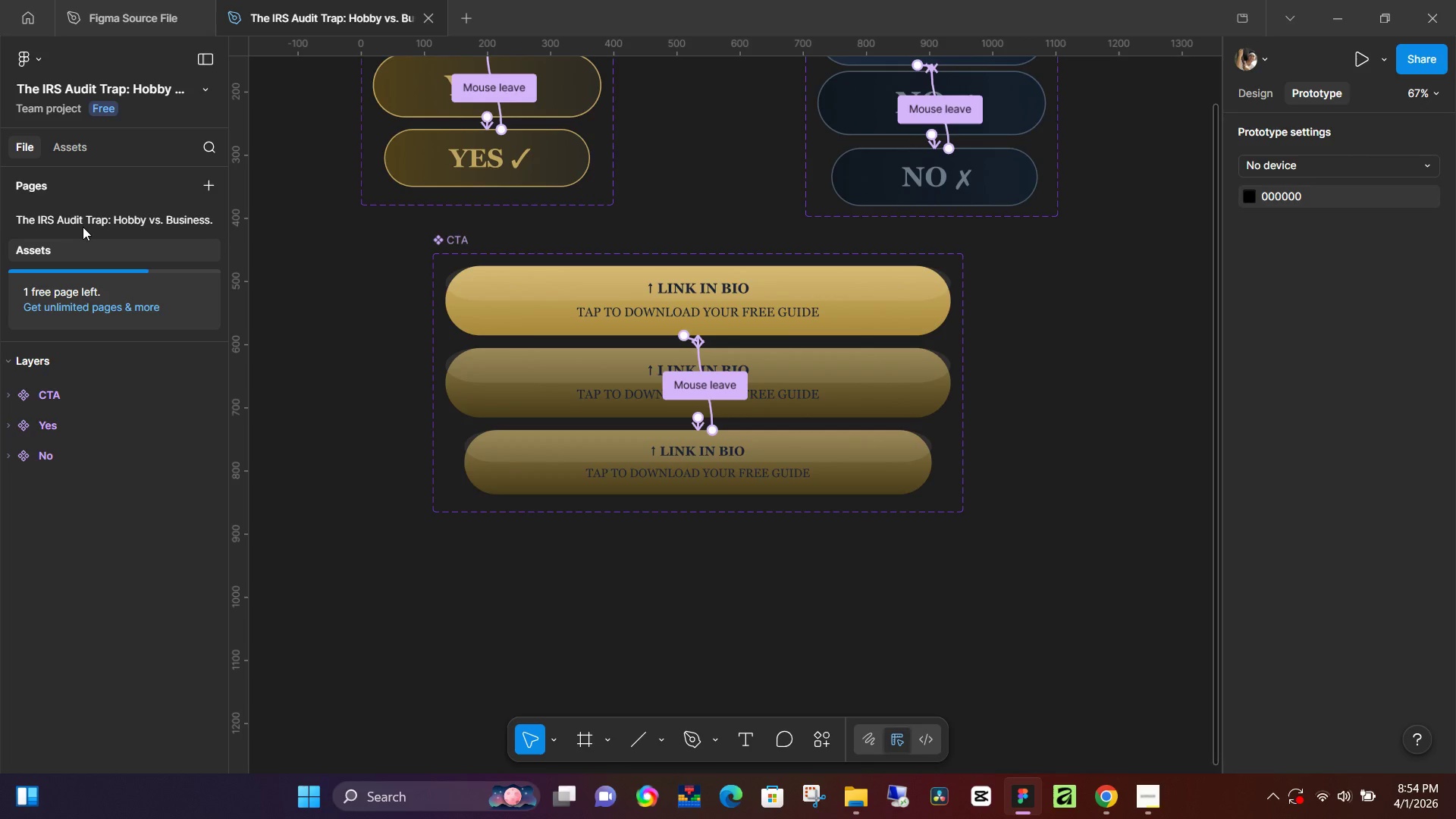 
left_click([83, 227])